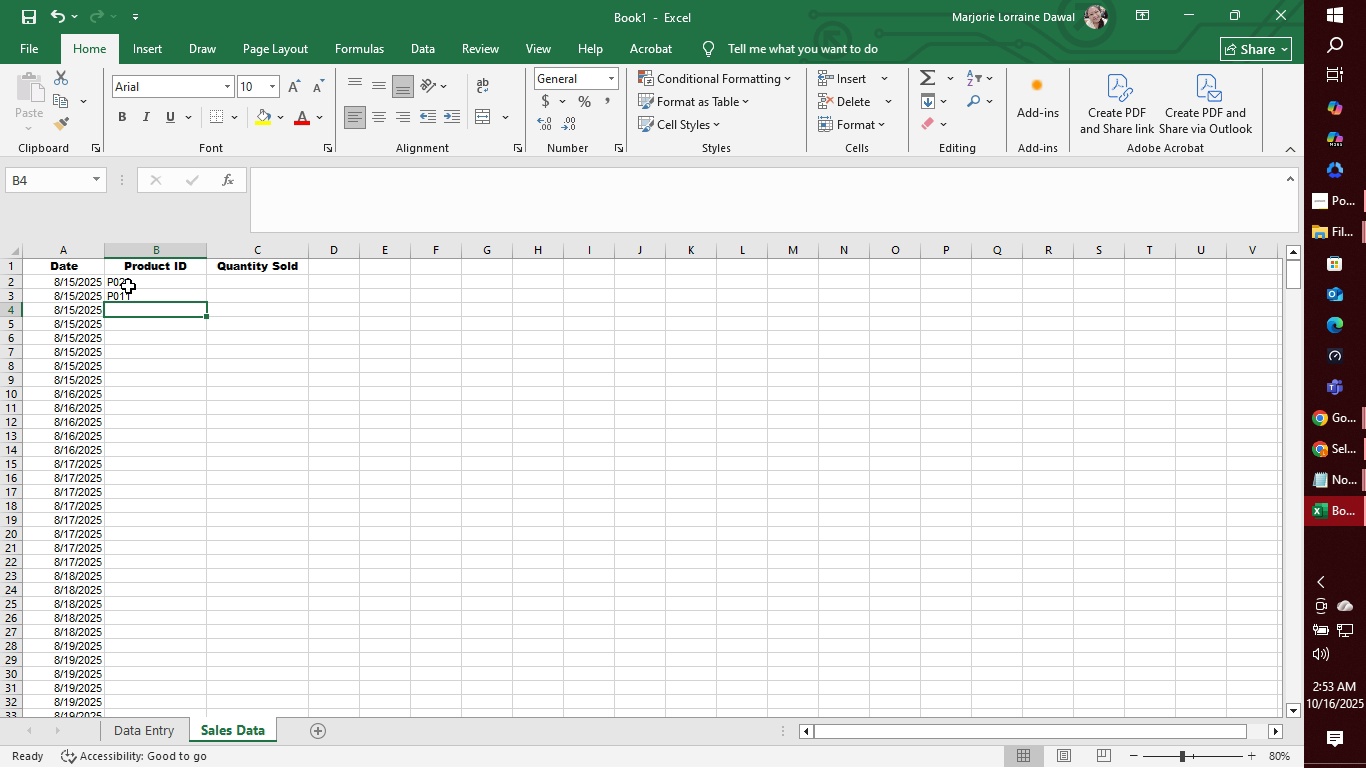 
type(P007)
 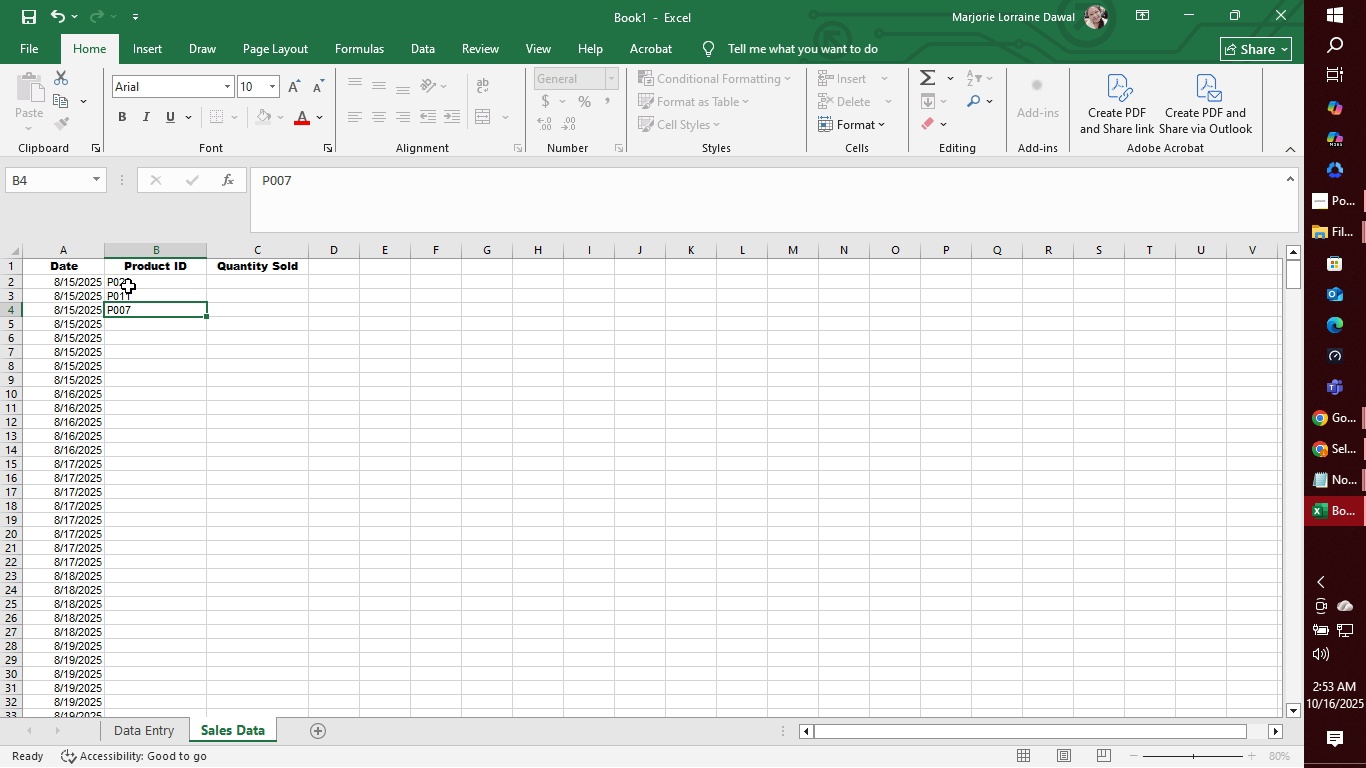 
key(Enter)
 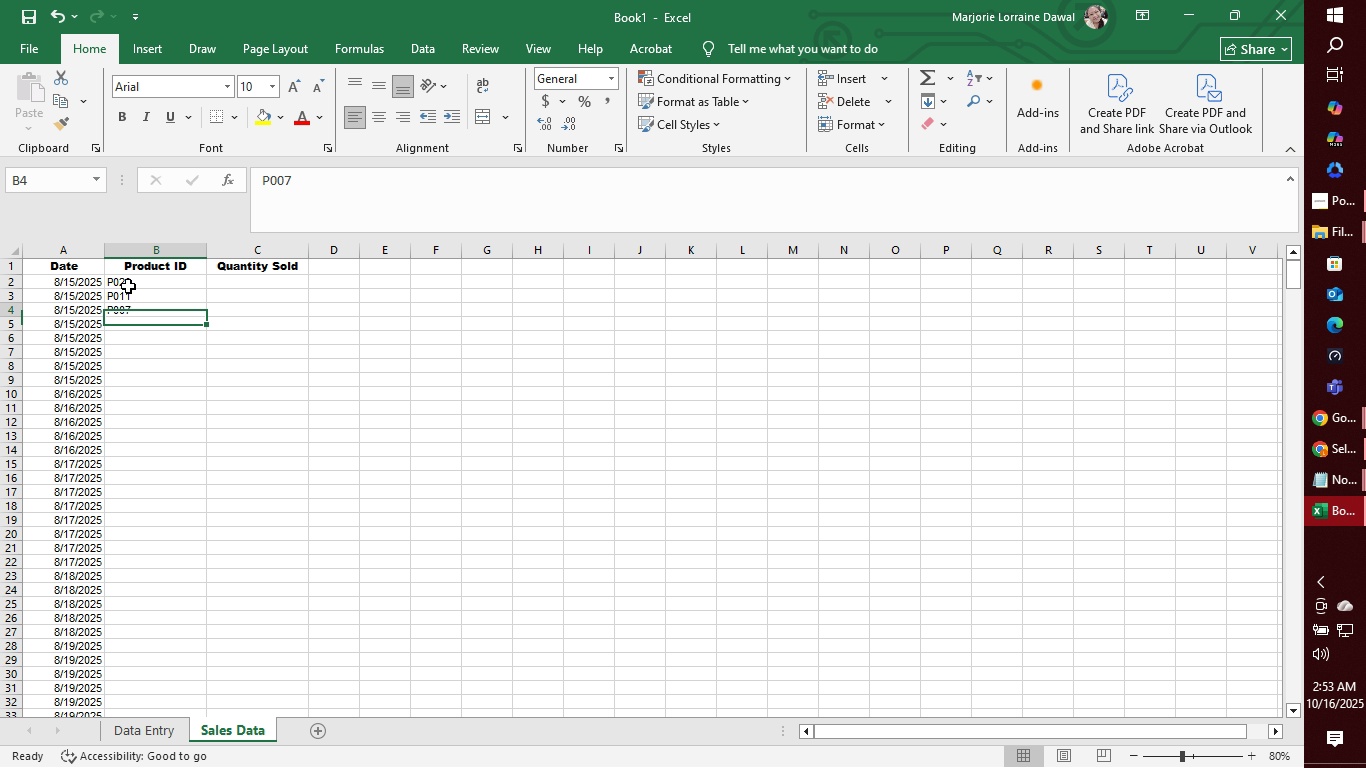 
key(ArrowUp)
 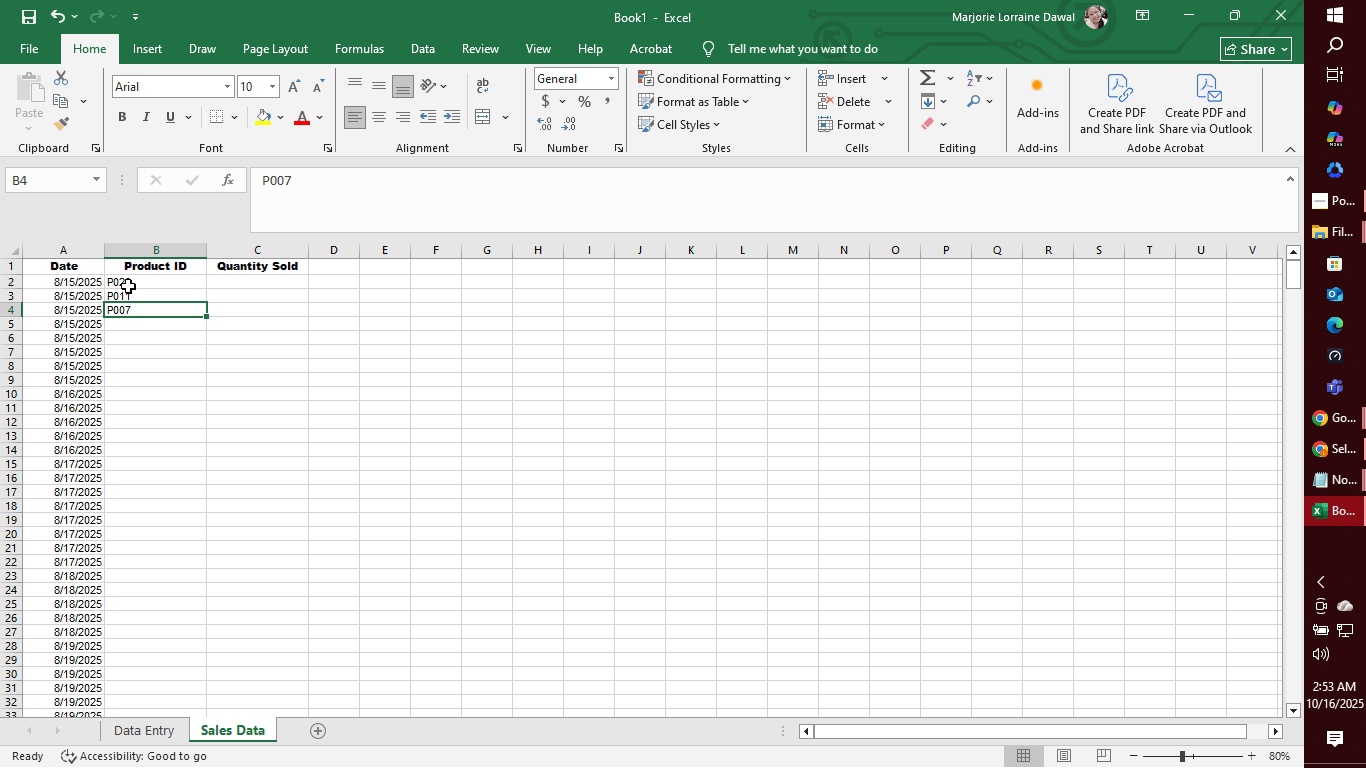 
key(ArrowUp)
 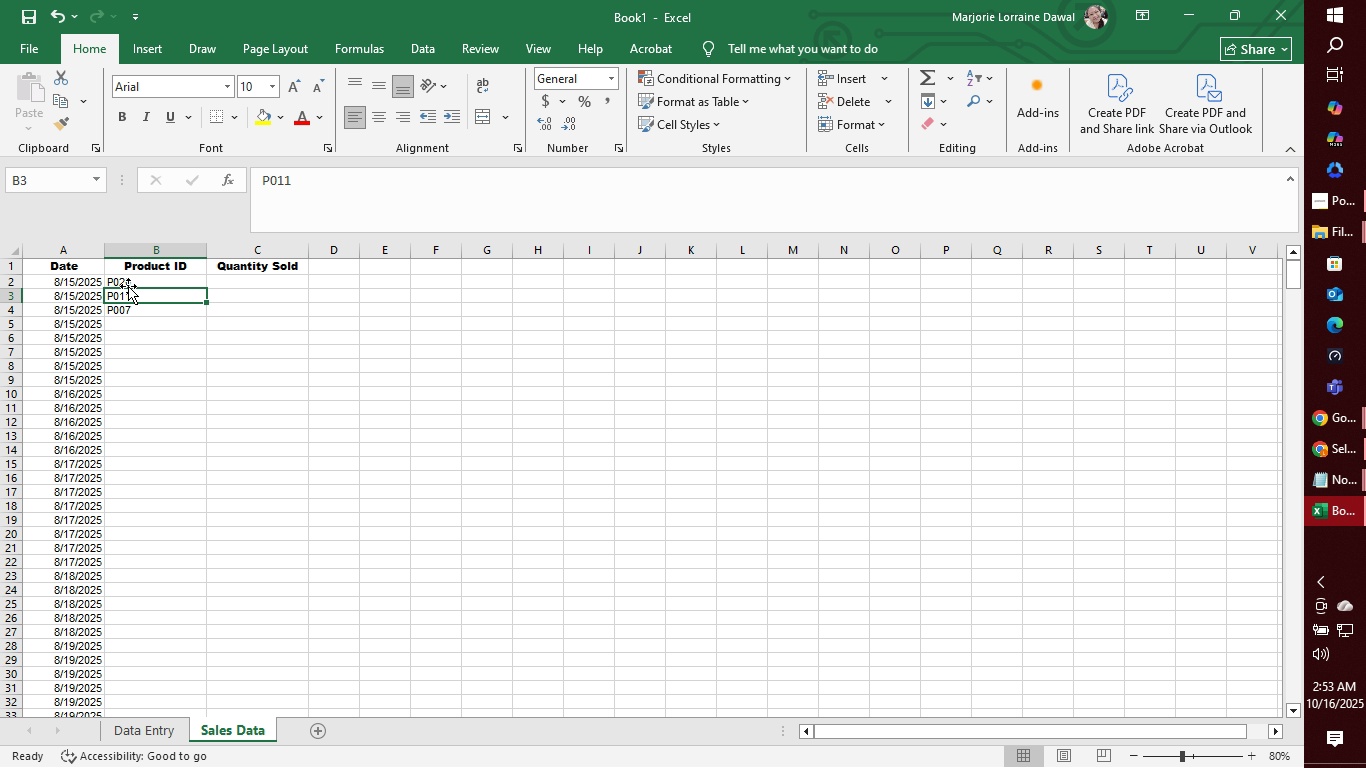 
key(ArrowUp)
 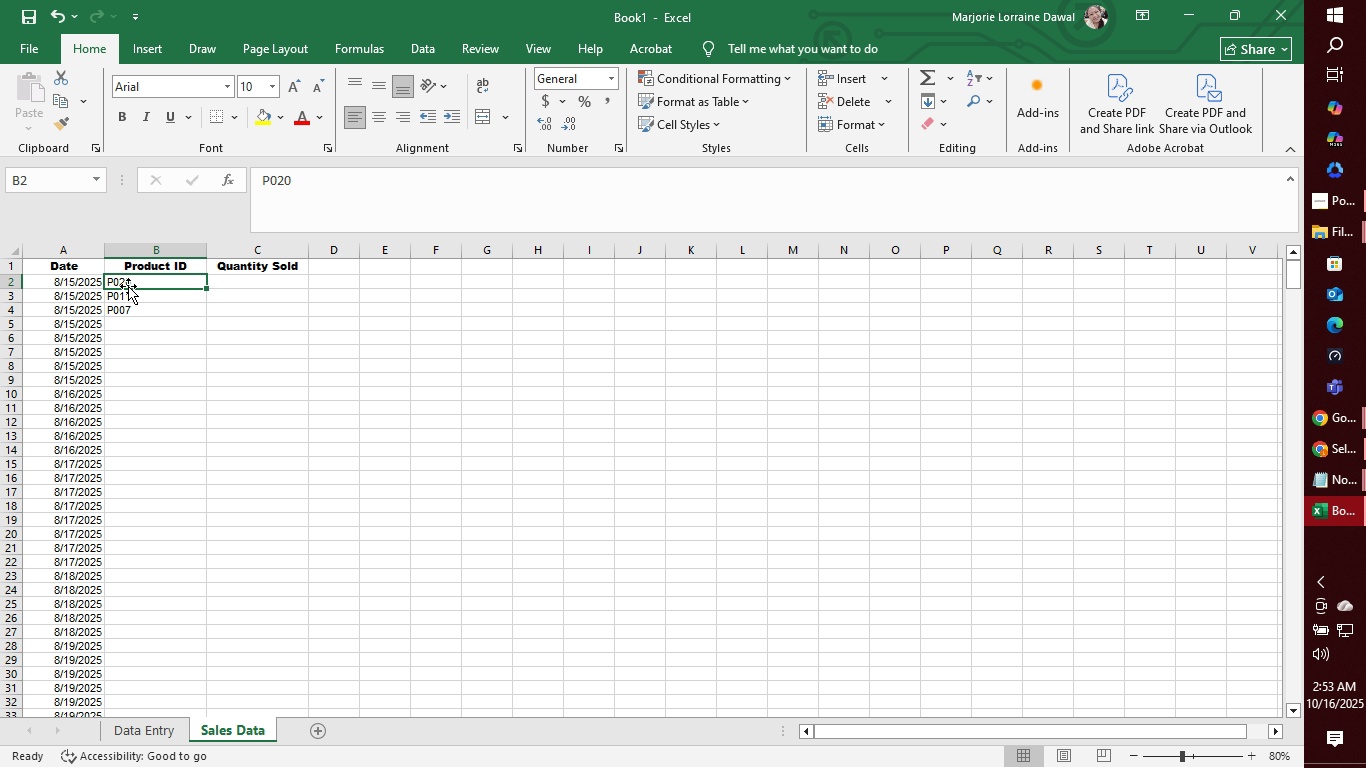 
key(Tab)
 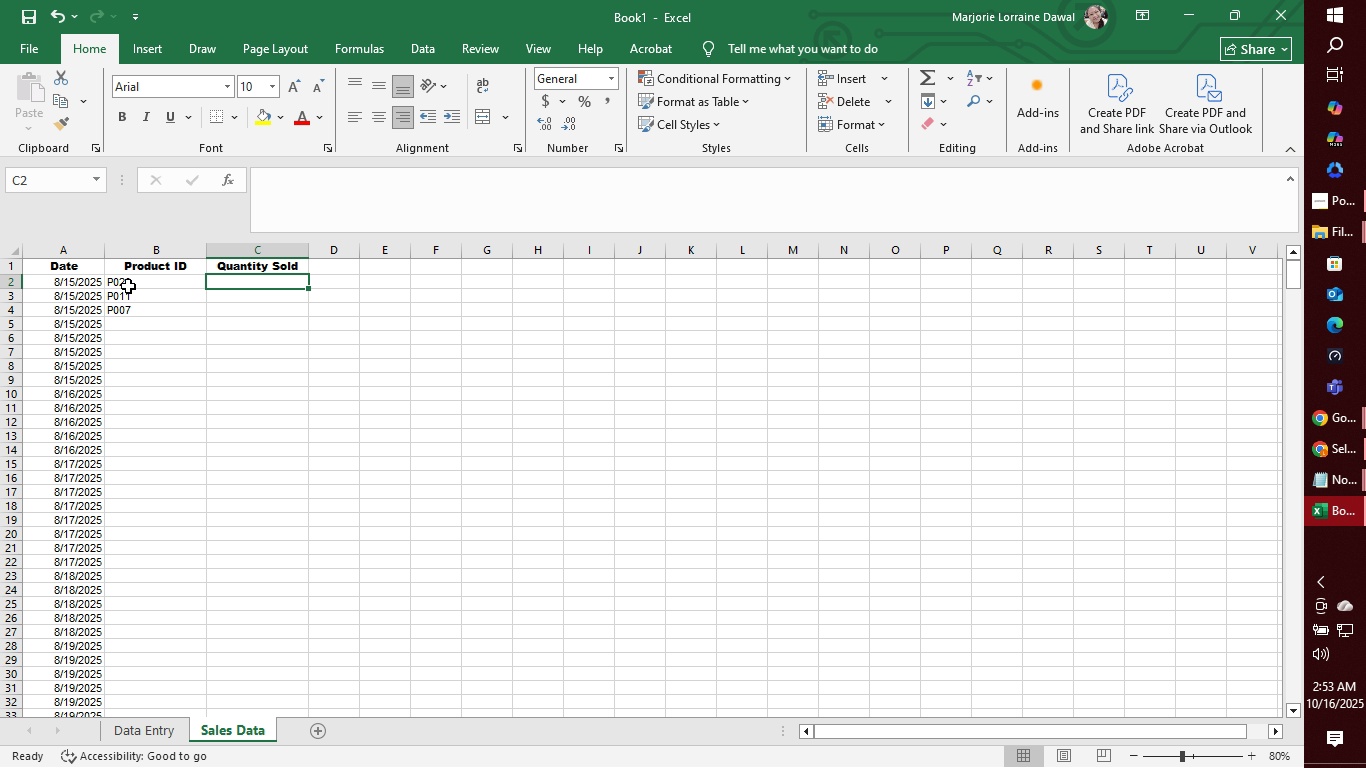 
wait(5.35)
 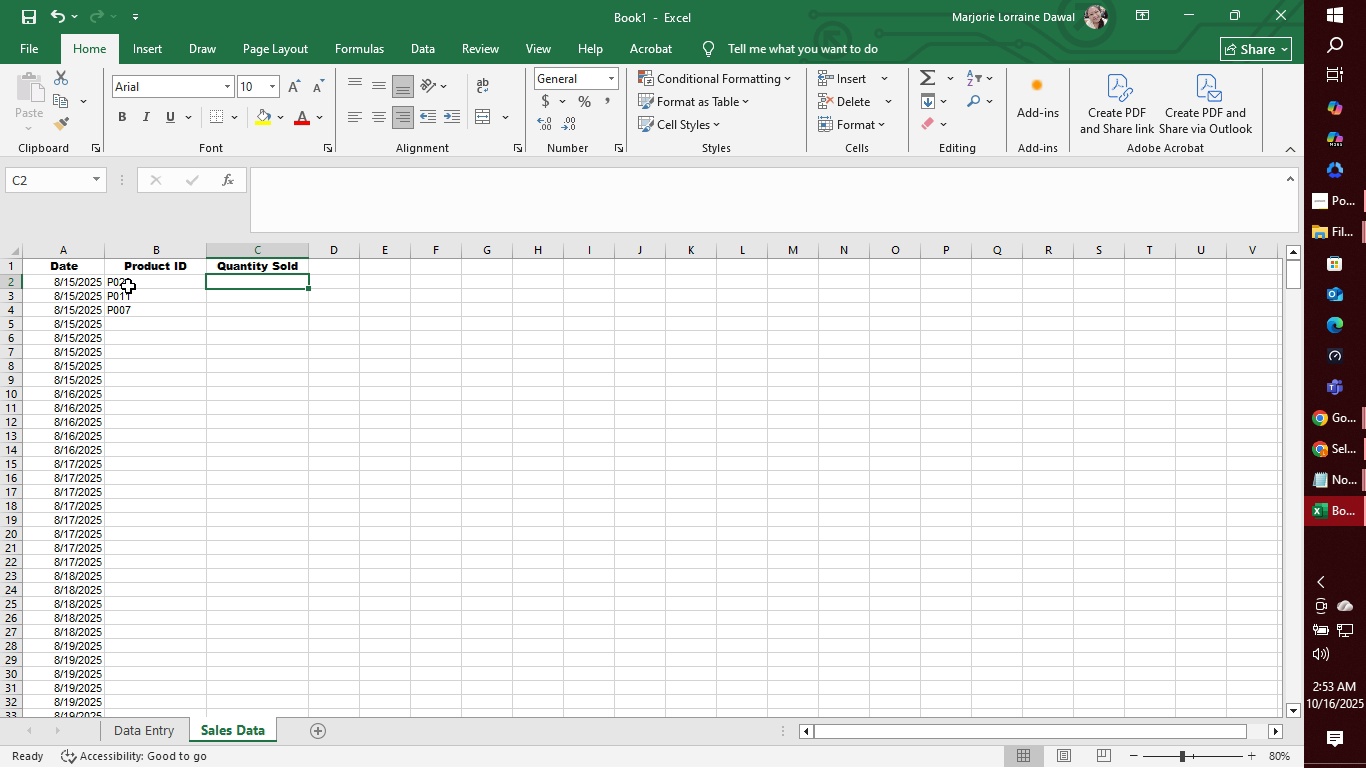 
key(2)
 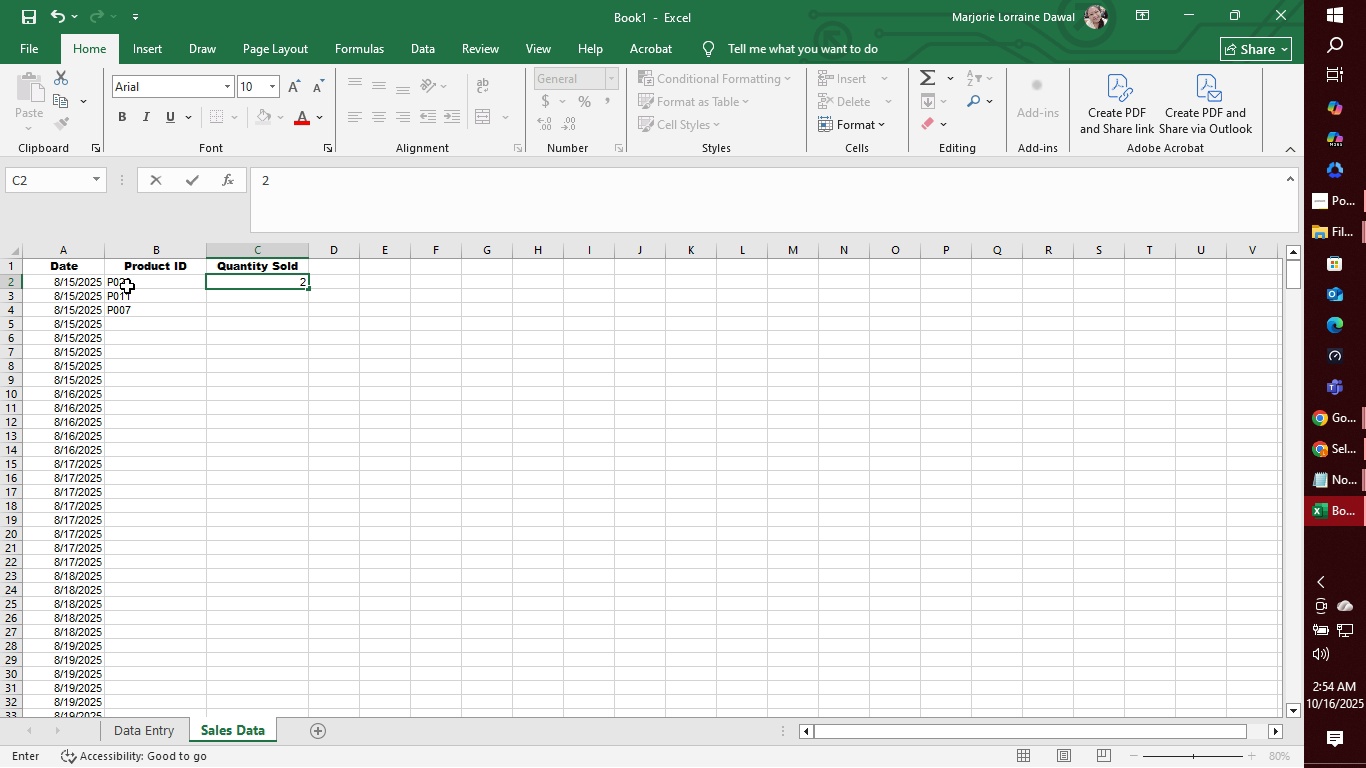 
key(Enter)
 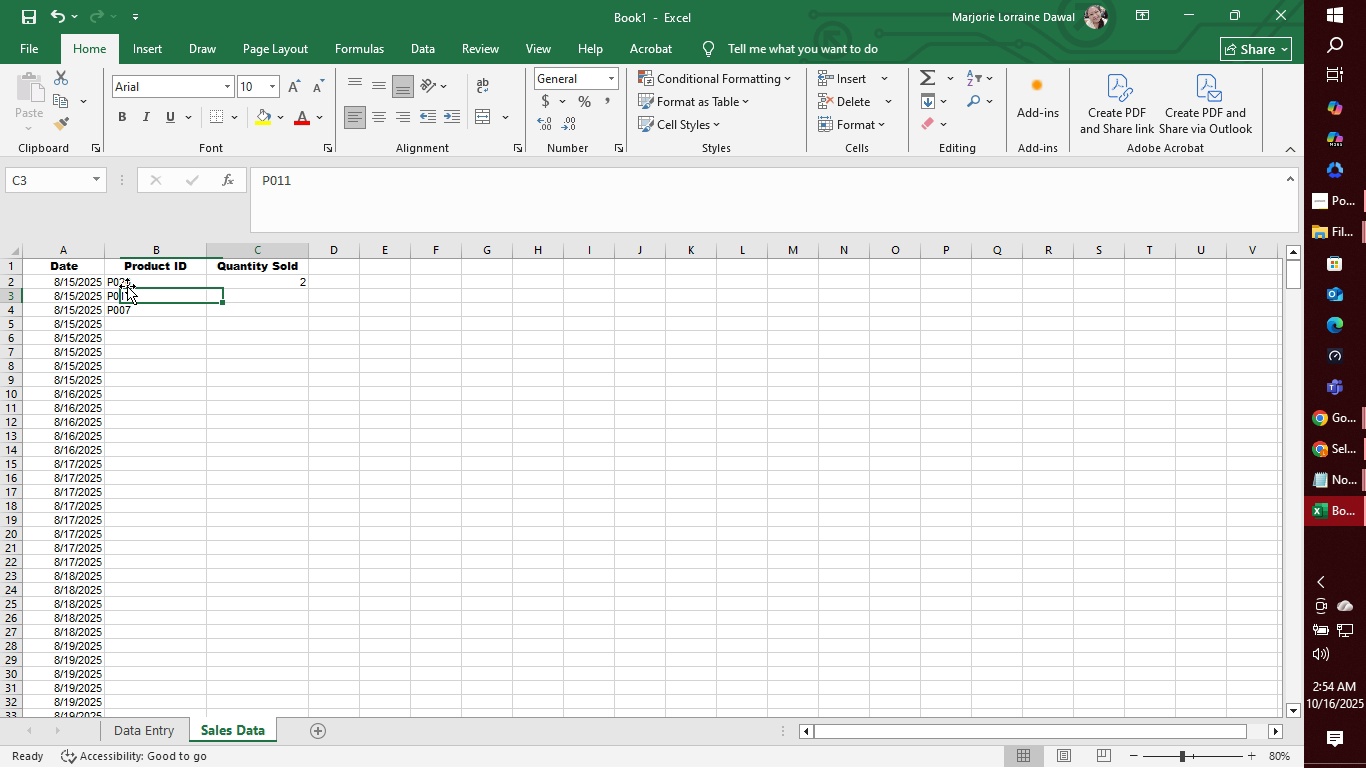 
key(Tab)
 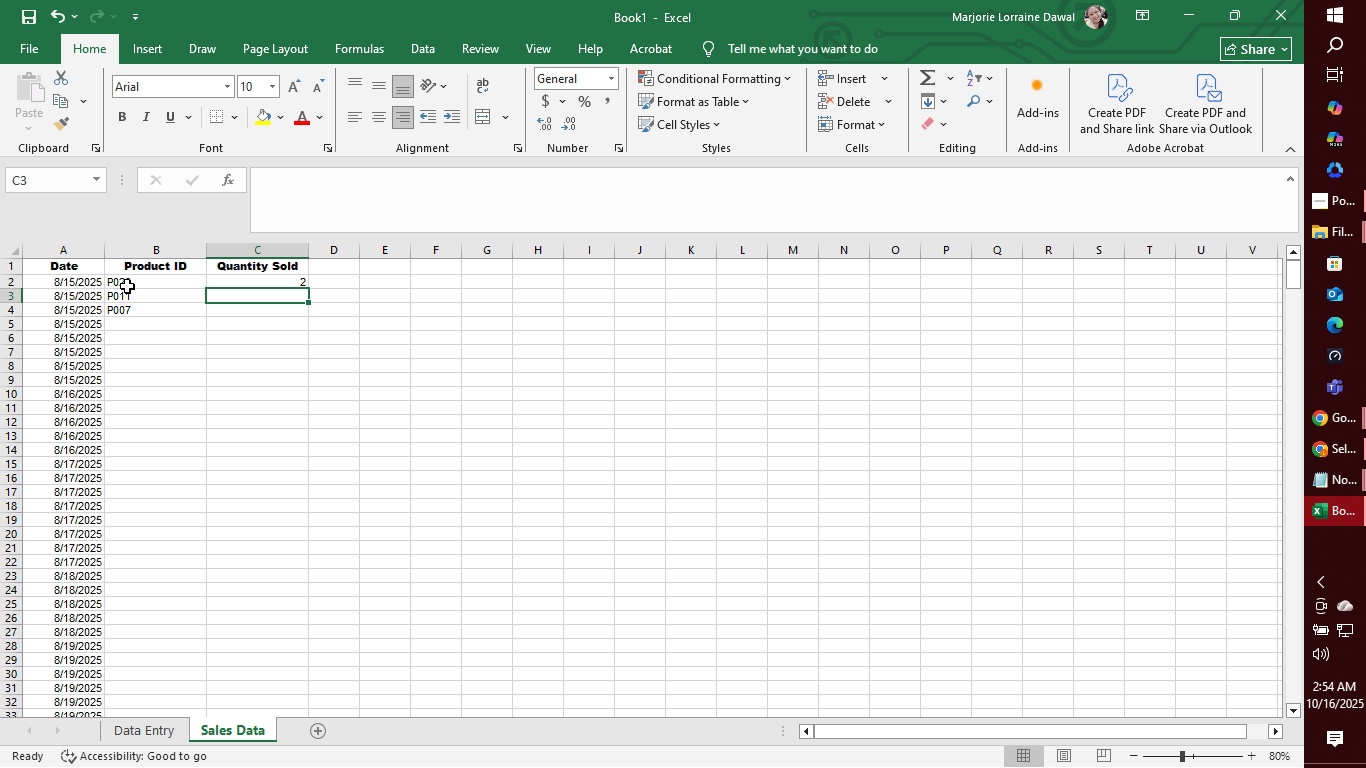 
key(2)
 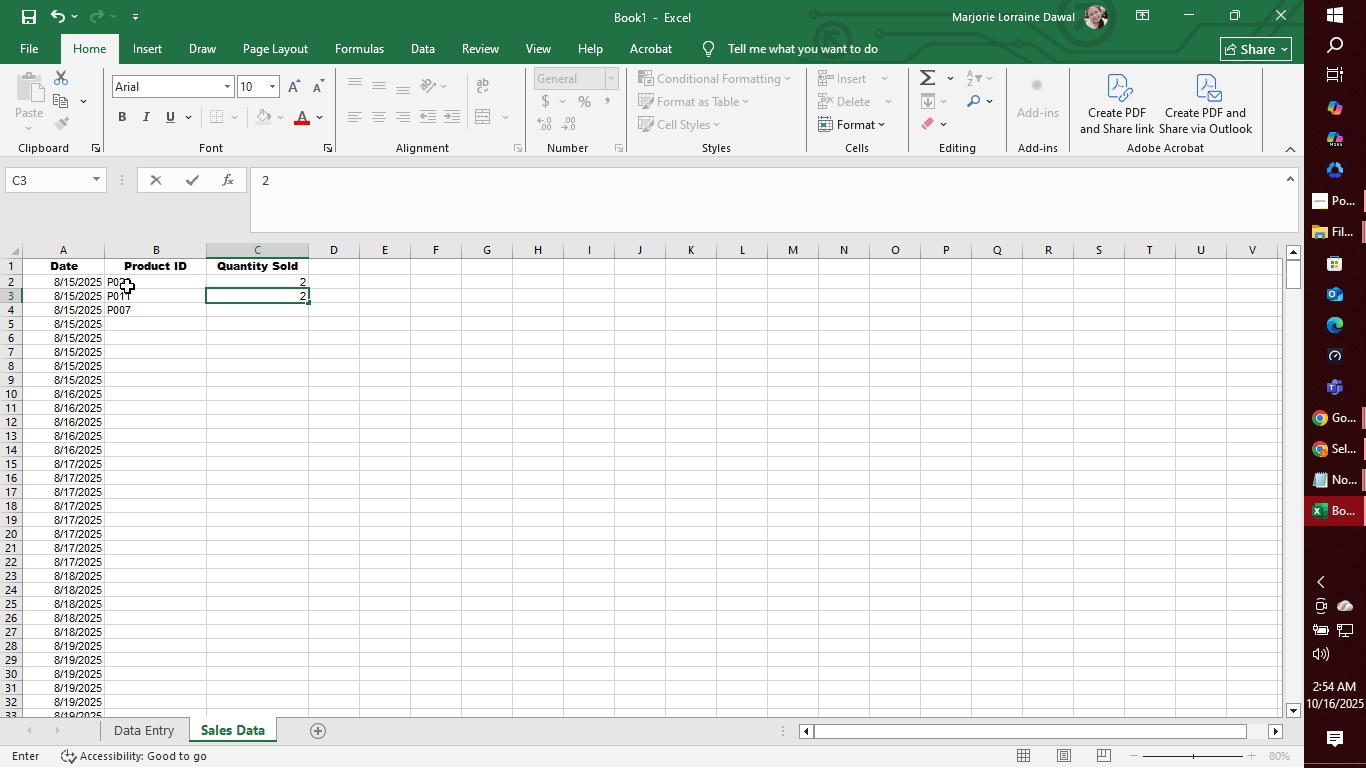 
key(ArrowUp)
 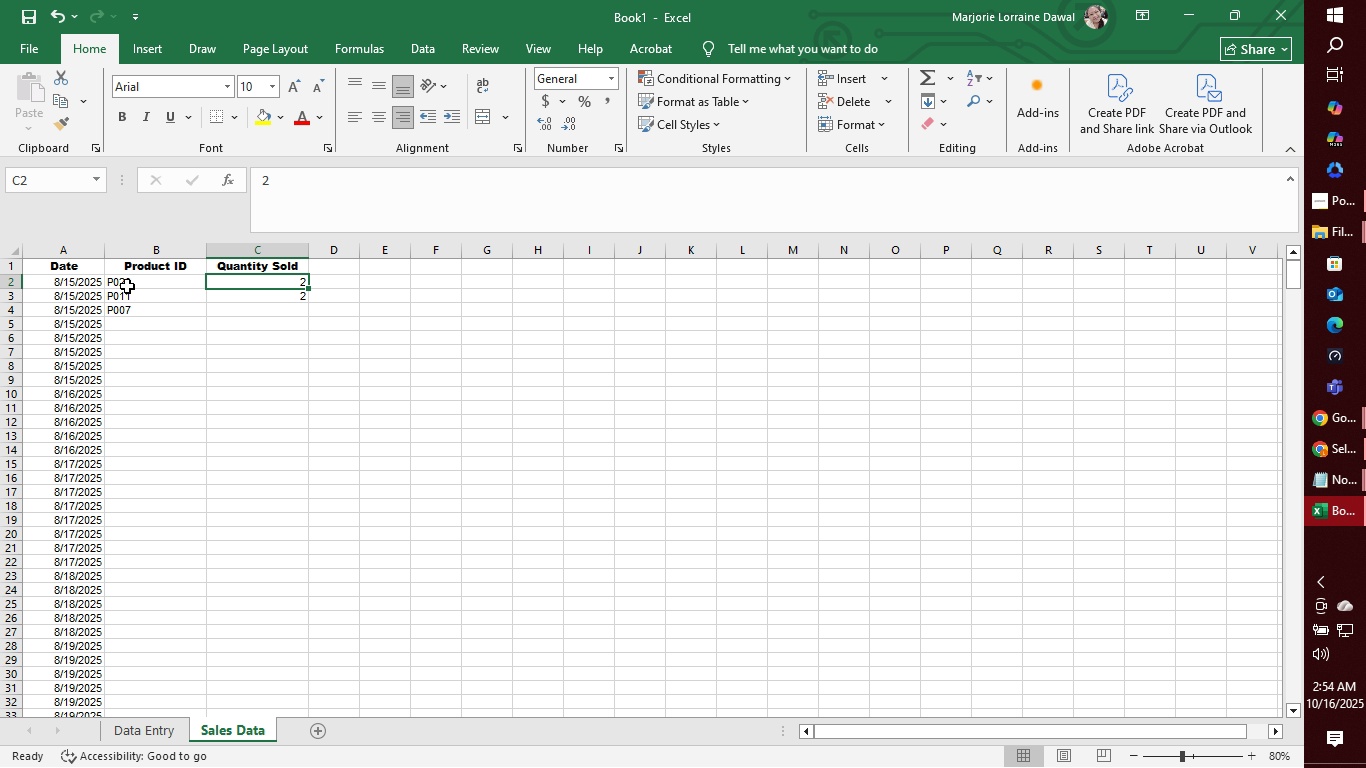 
key(ArrowDown)
 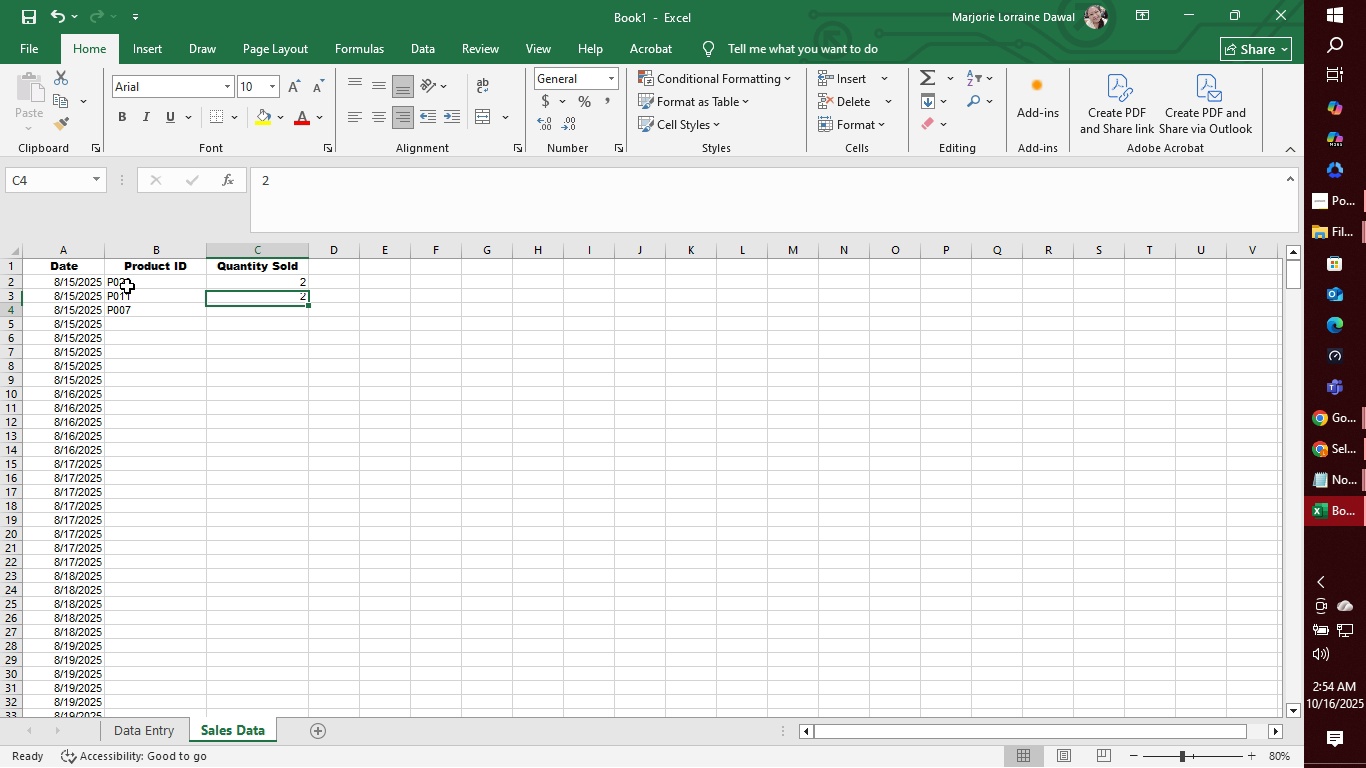 
key(ArrowDown)
 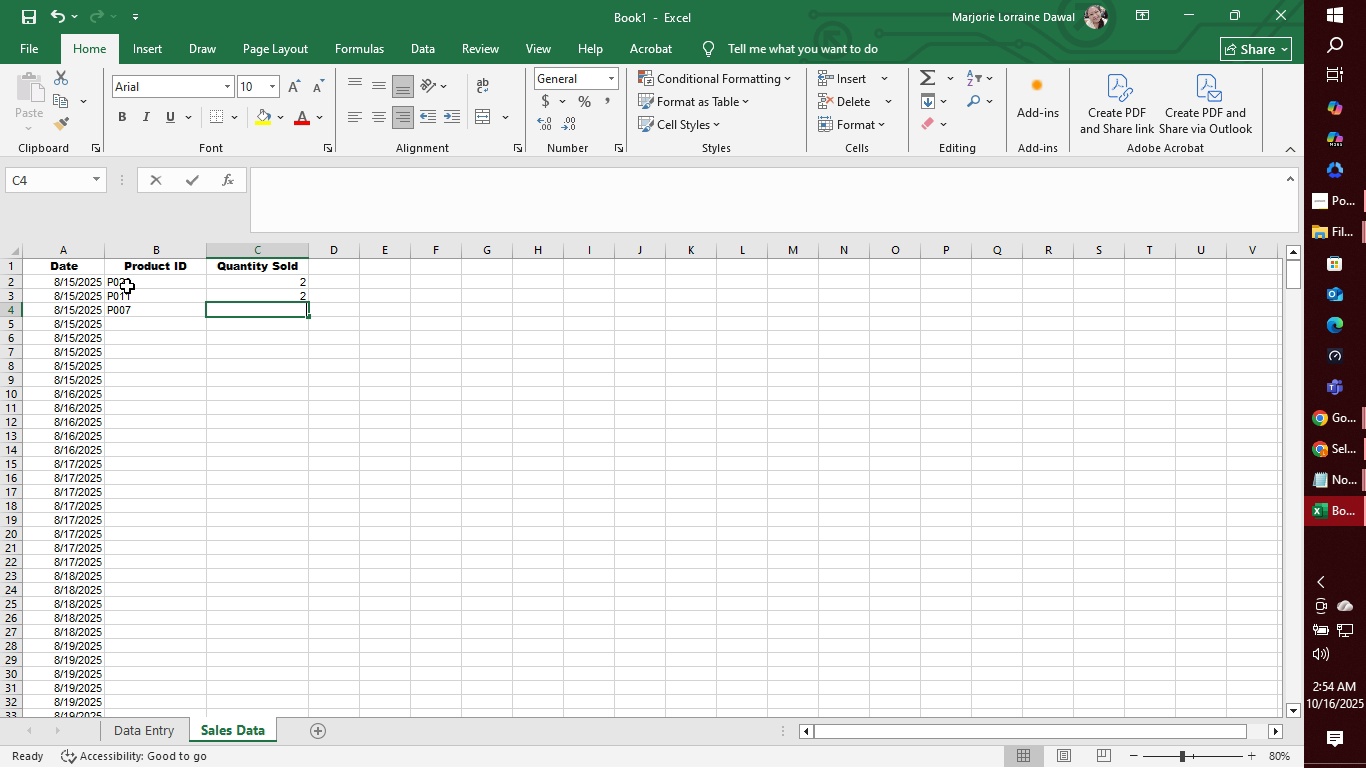 
key(2)
 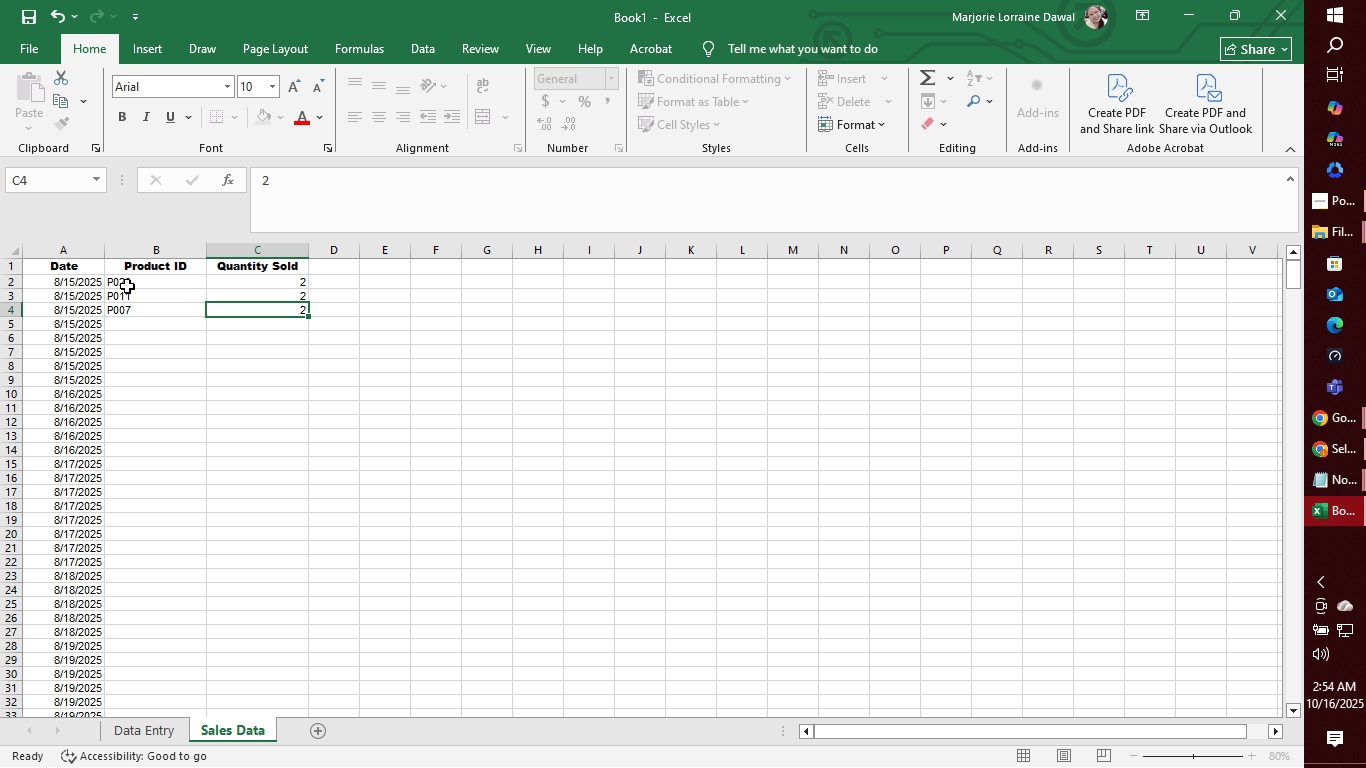 
key(Enter)
 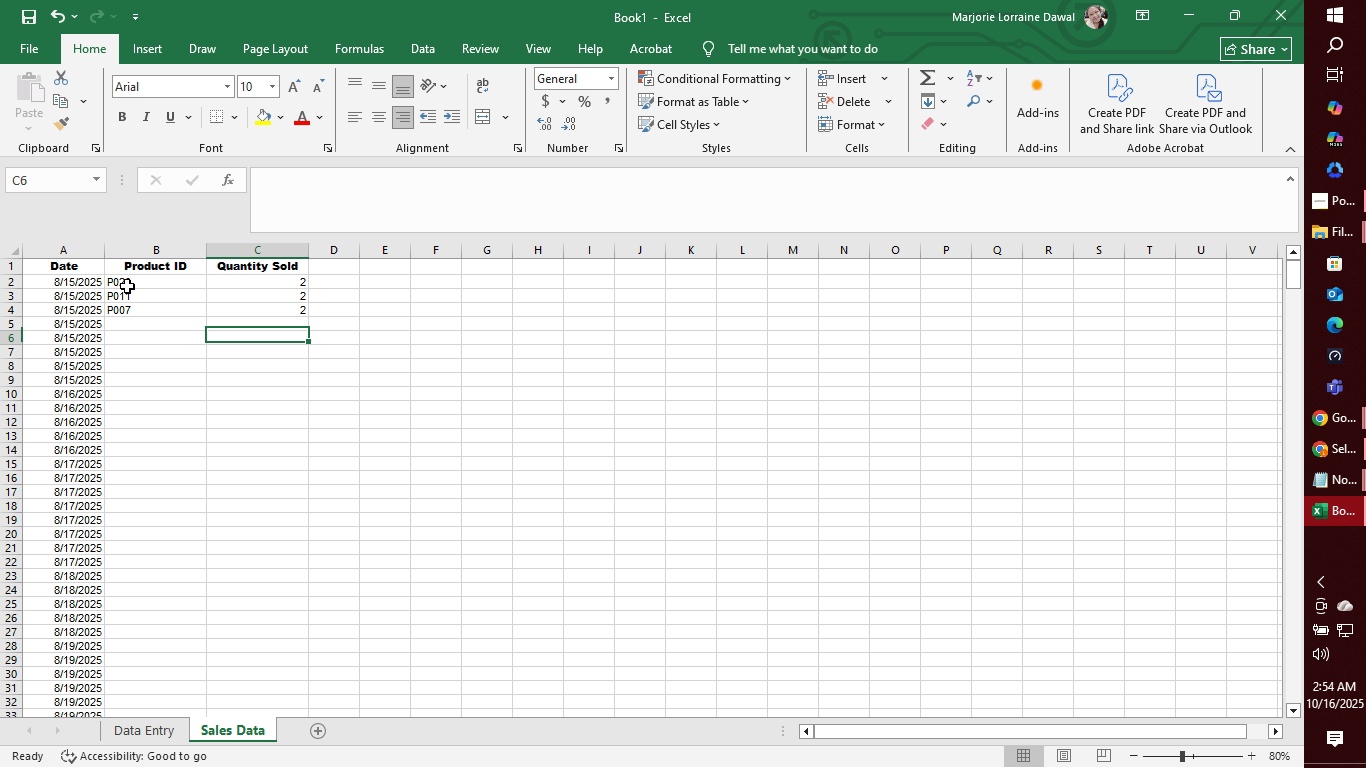 
key(Enter)
 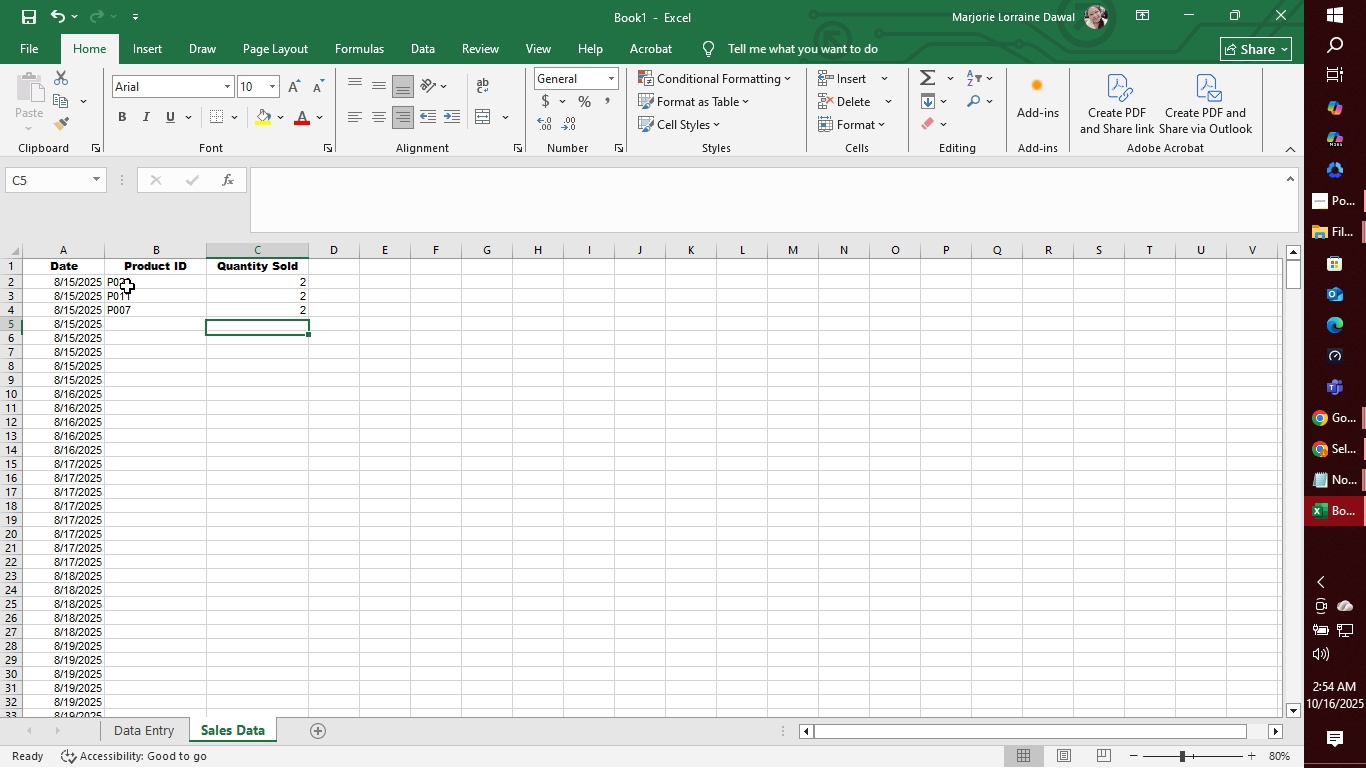 
key(ArrowUp)
 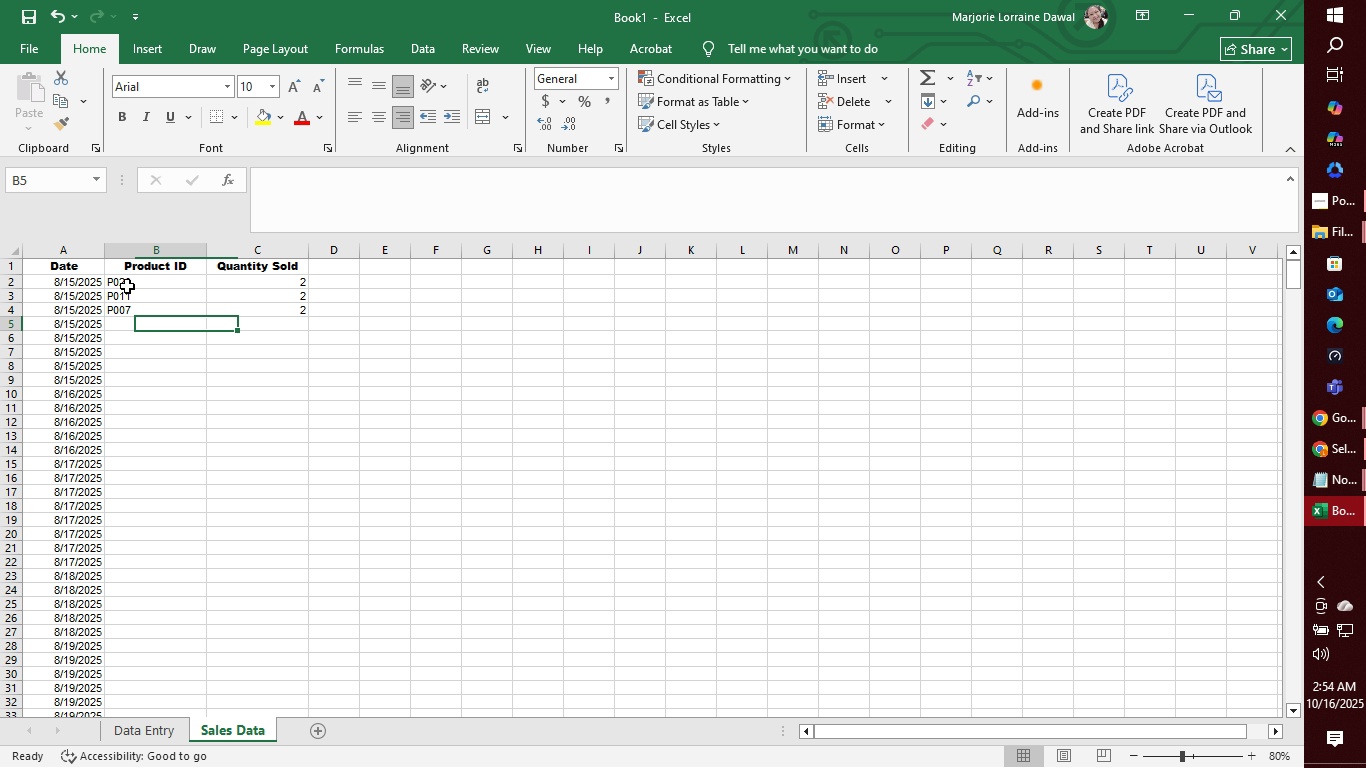 
key(ArrowLeft)
 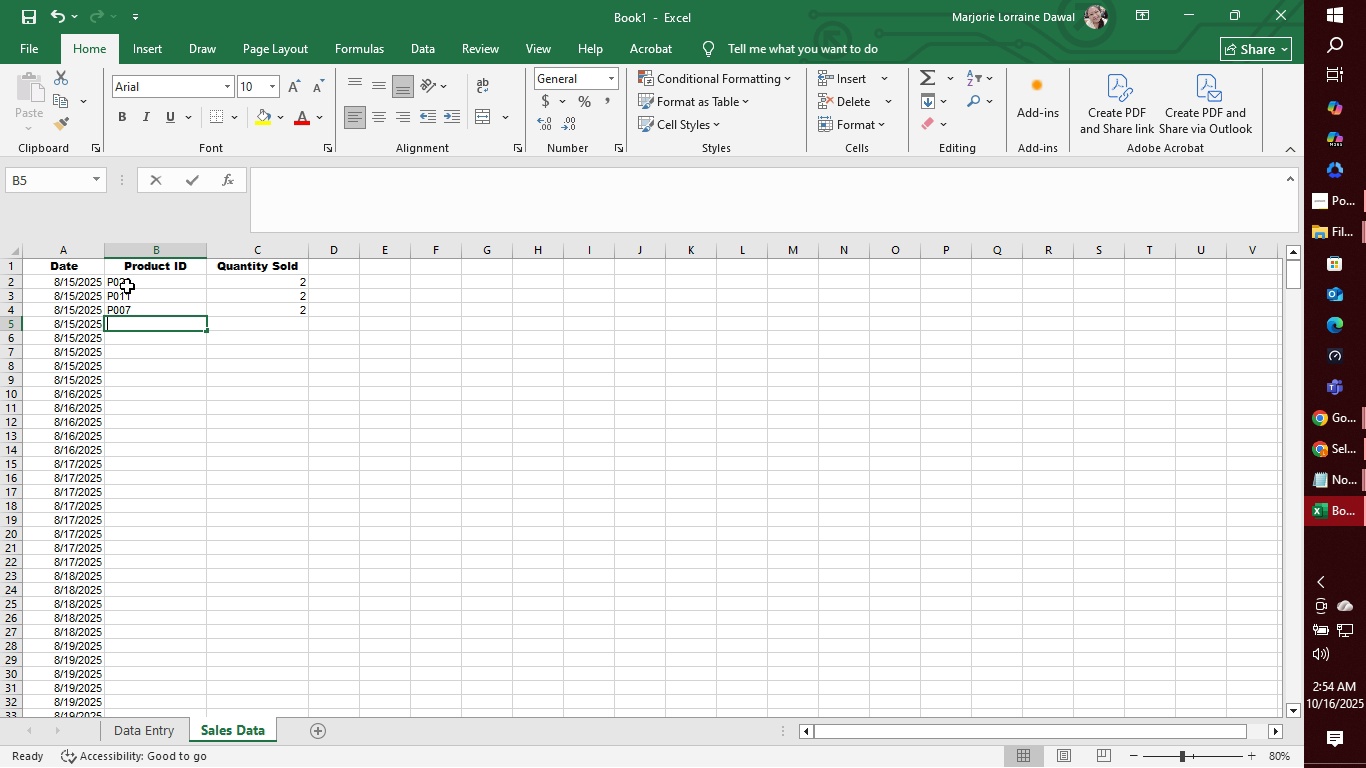 
type(P001)
key(Tab)
type(1)
 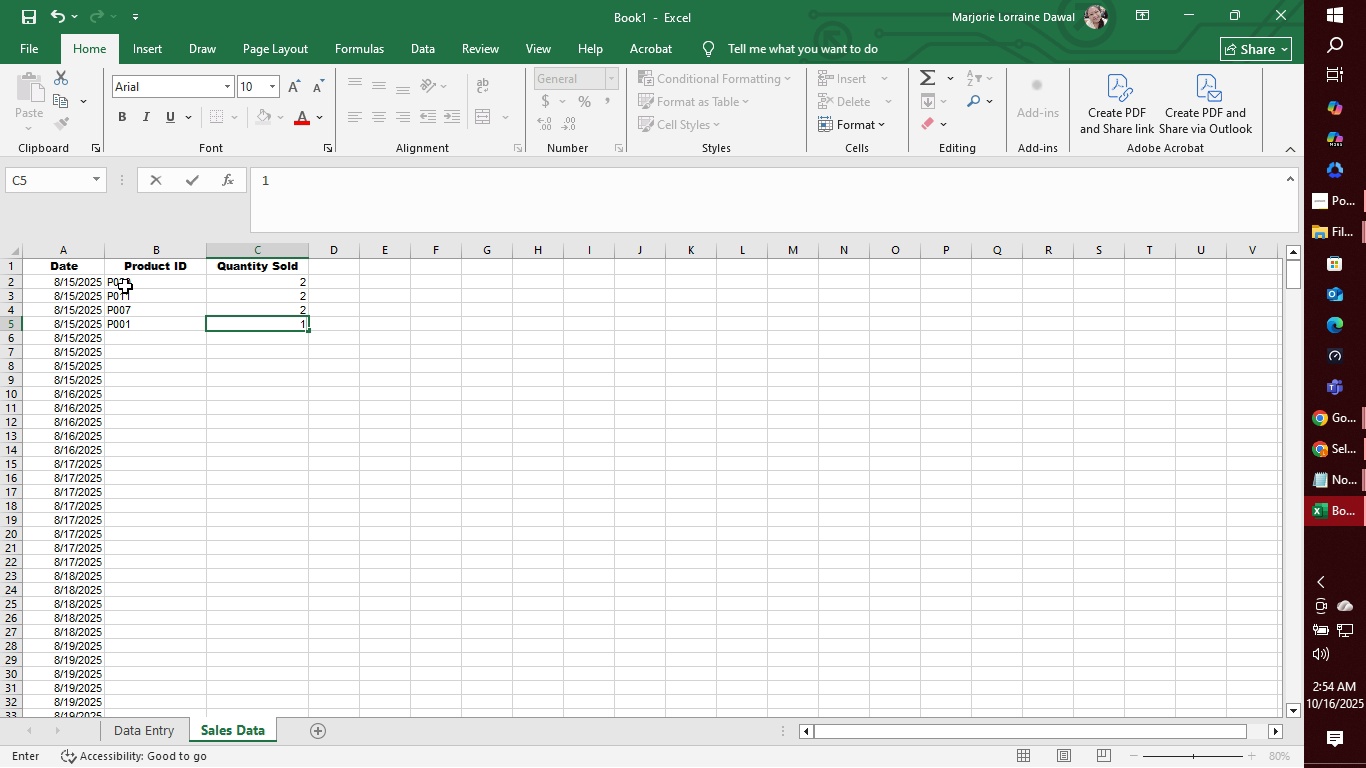 
key(Enter)
 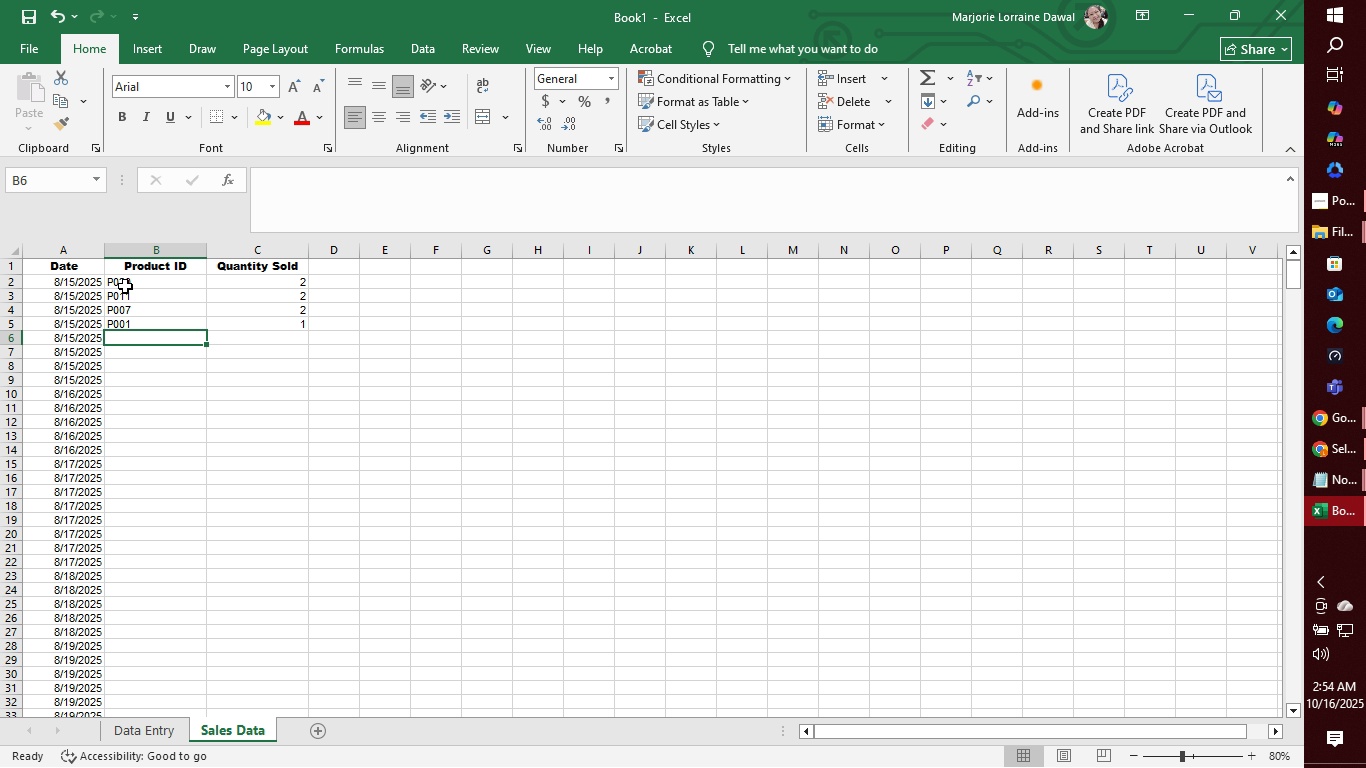 
type(P020)
key(Tab)
type(1)
 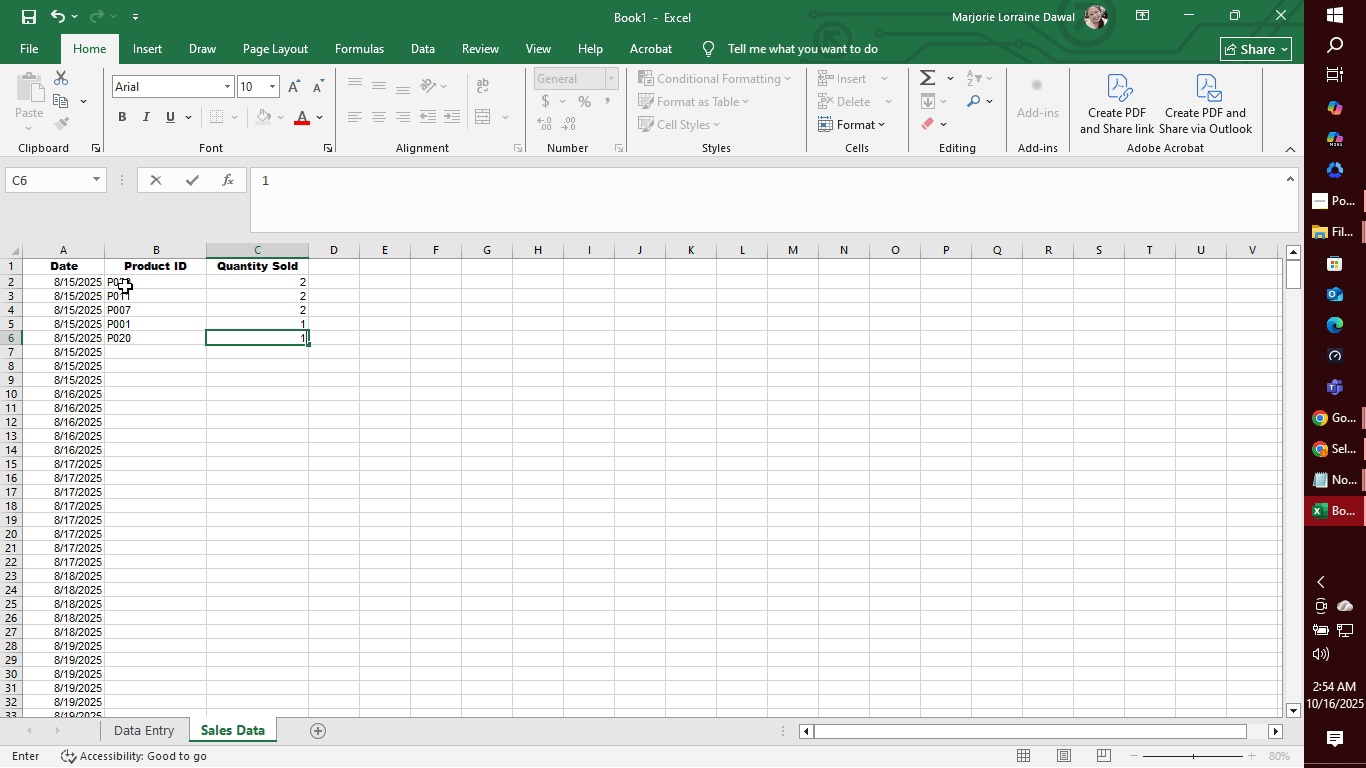 
key(Enter)
 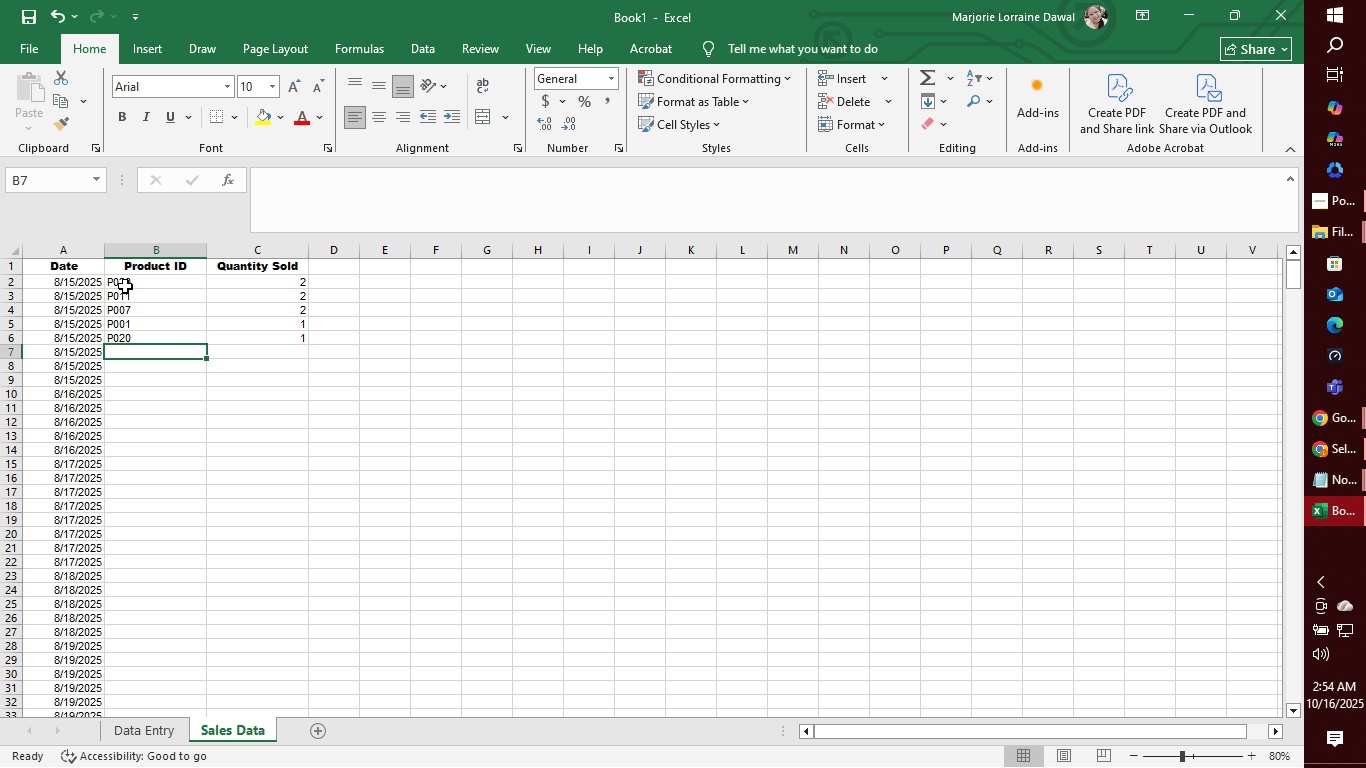 
wait(8.1)
 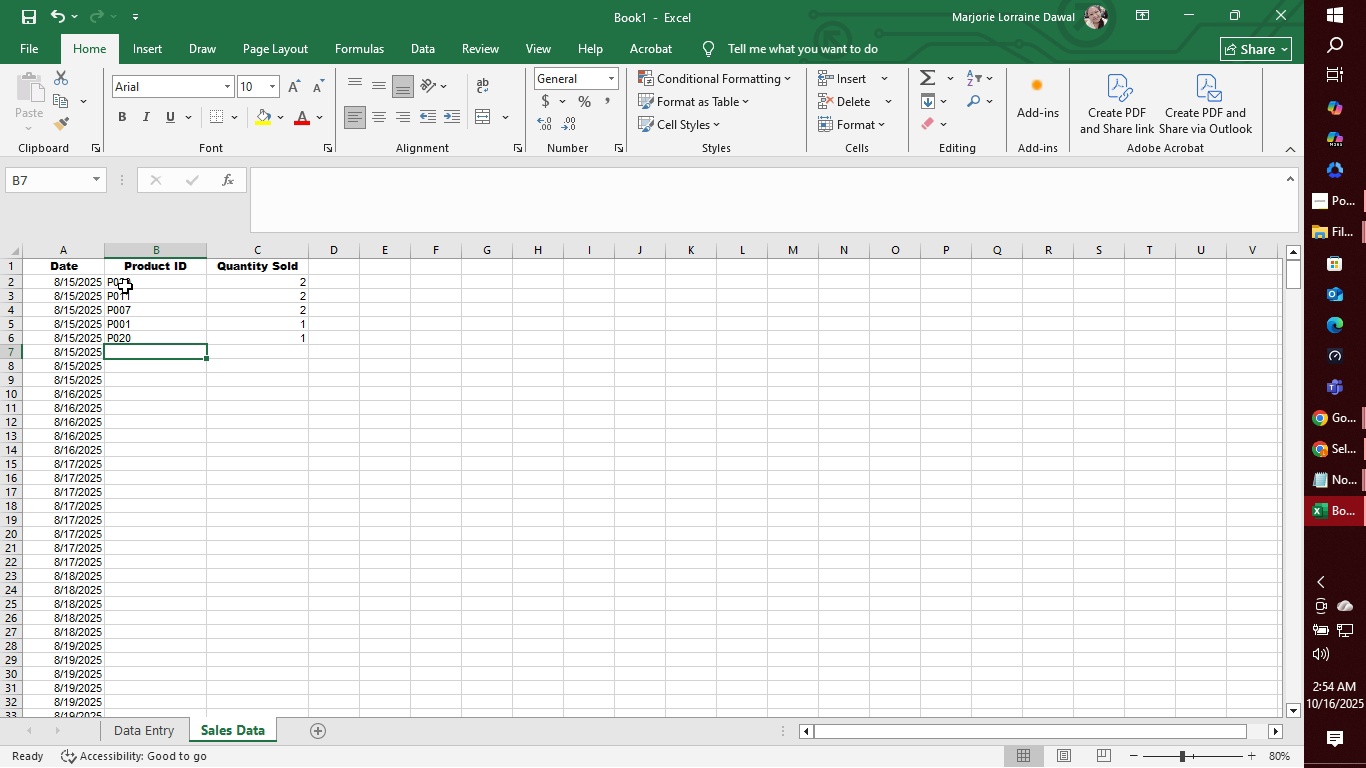 
type(P009)
 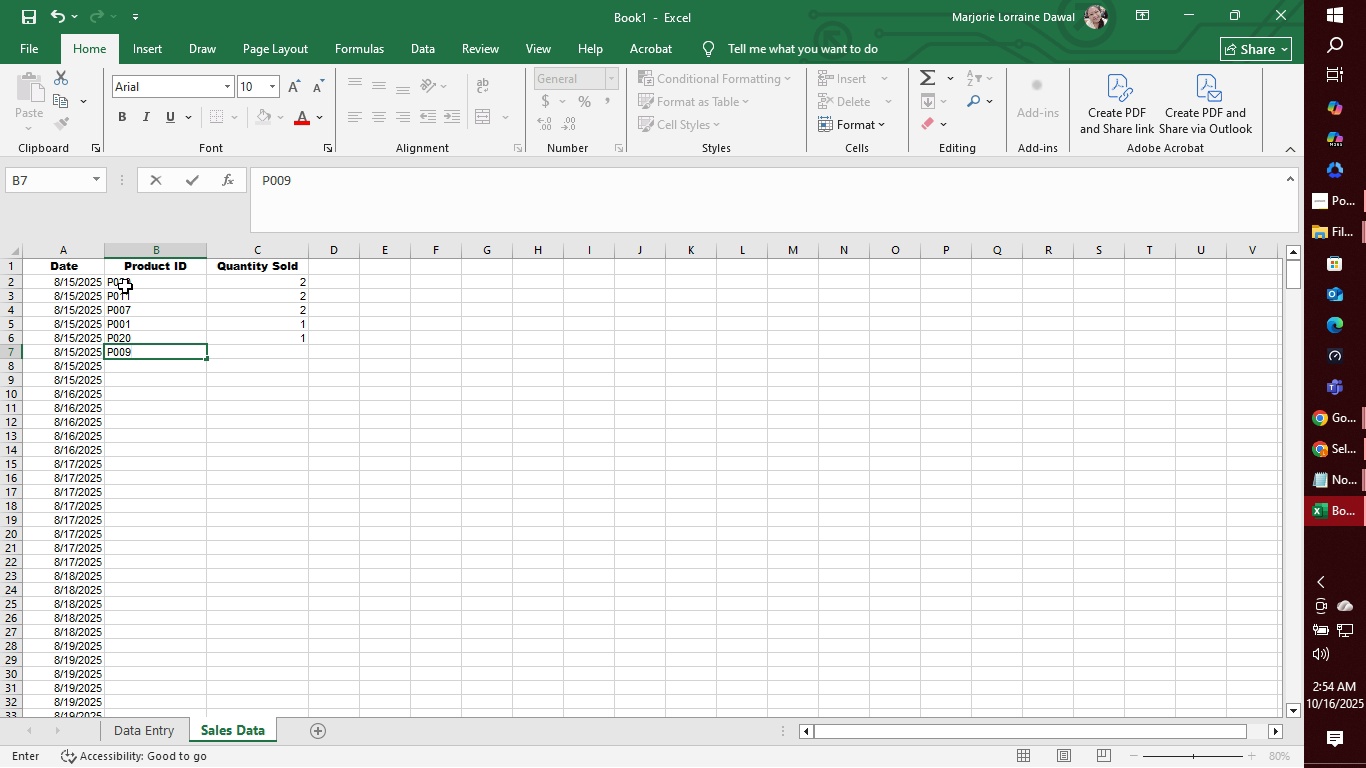 
key(Tab)
 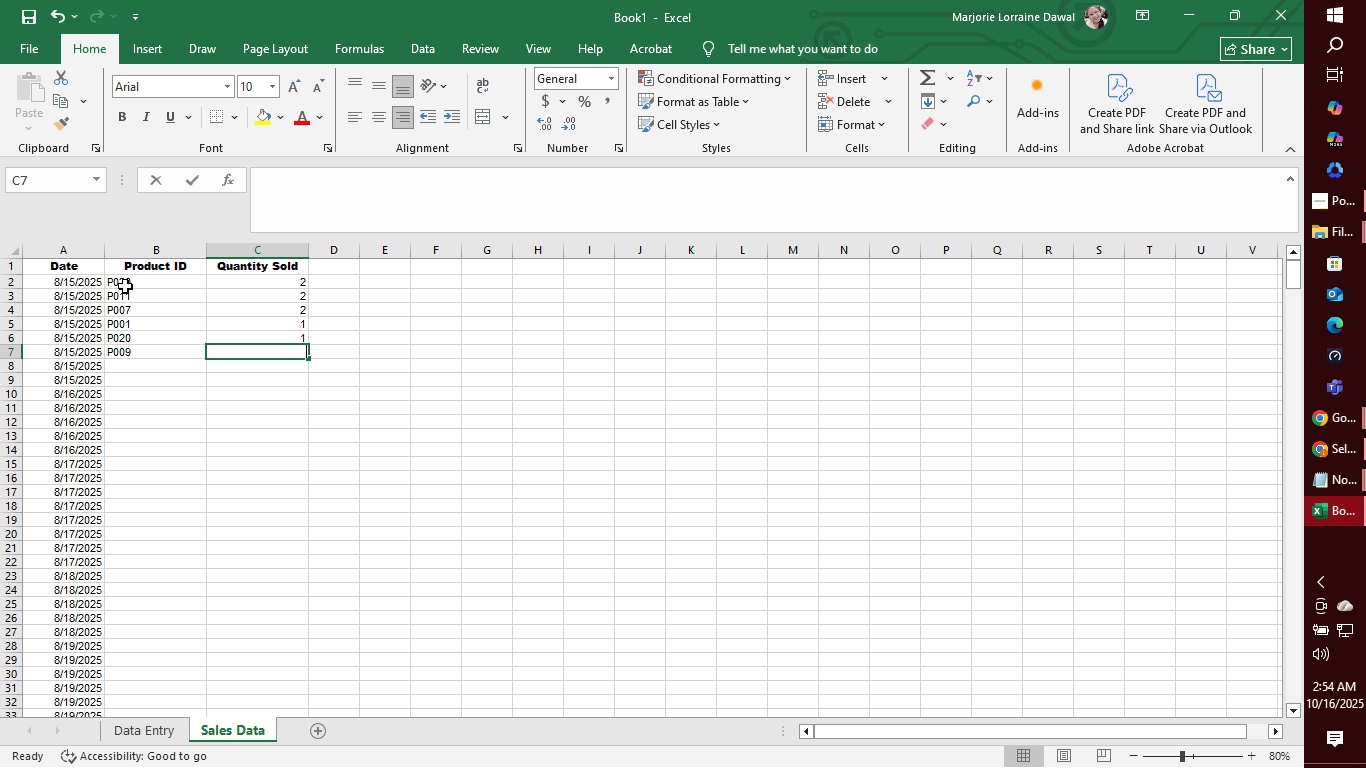 
key(3)
 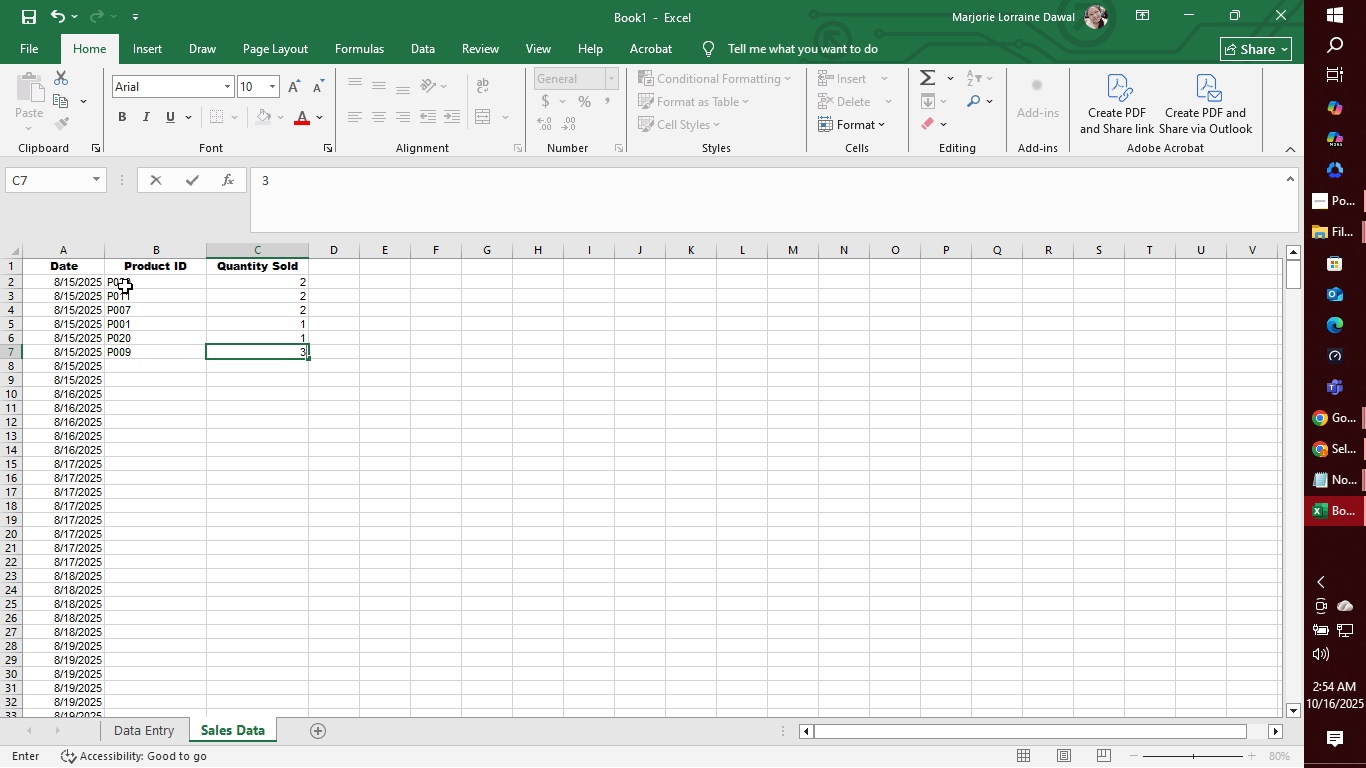 
key(Enter)
 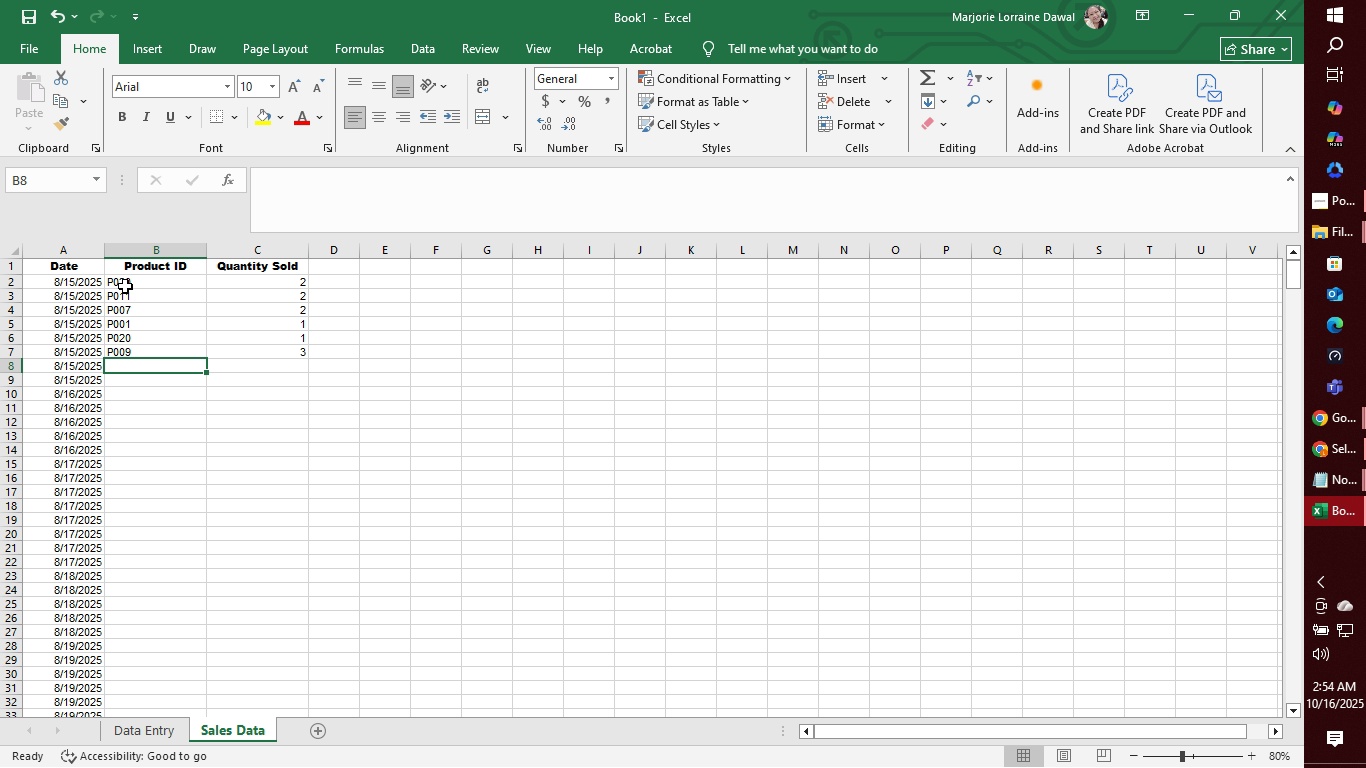 
key(P)
 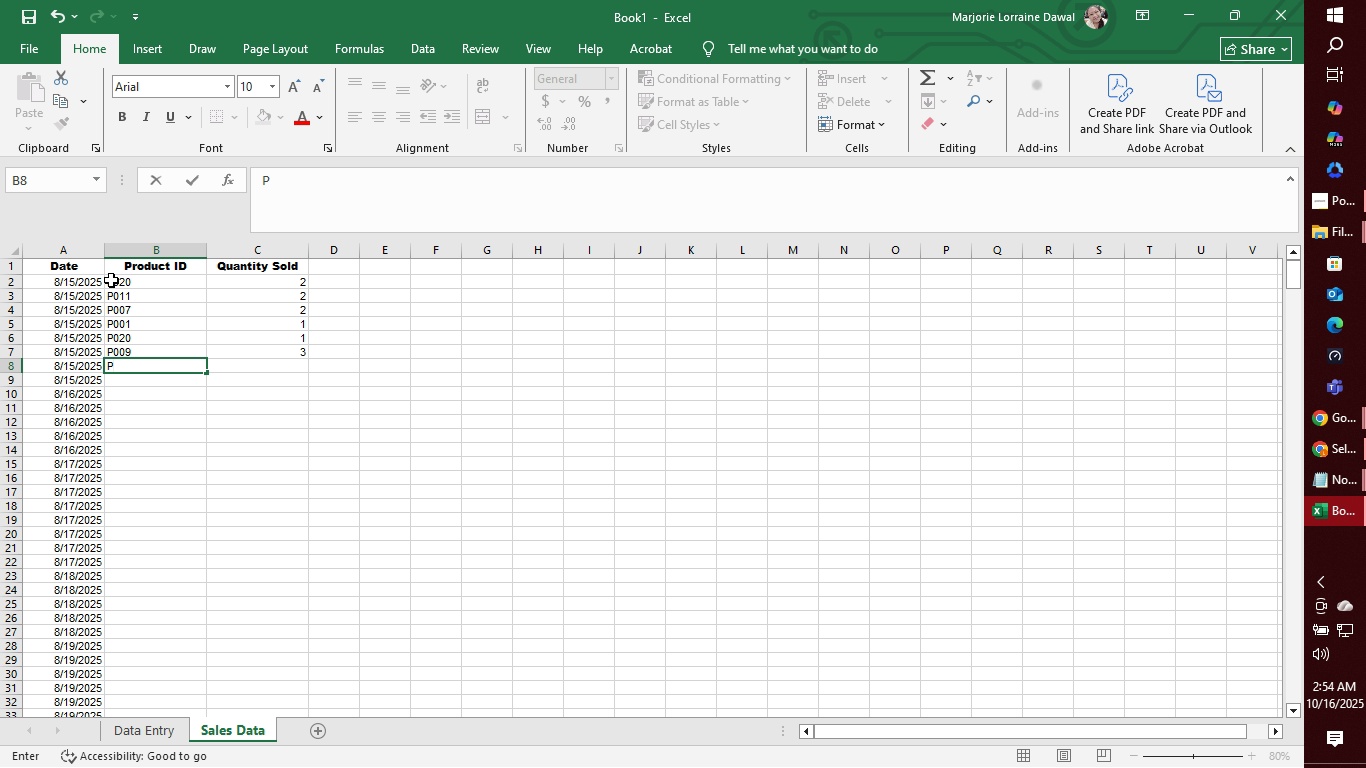 
wait(6.71)
 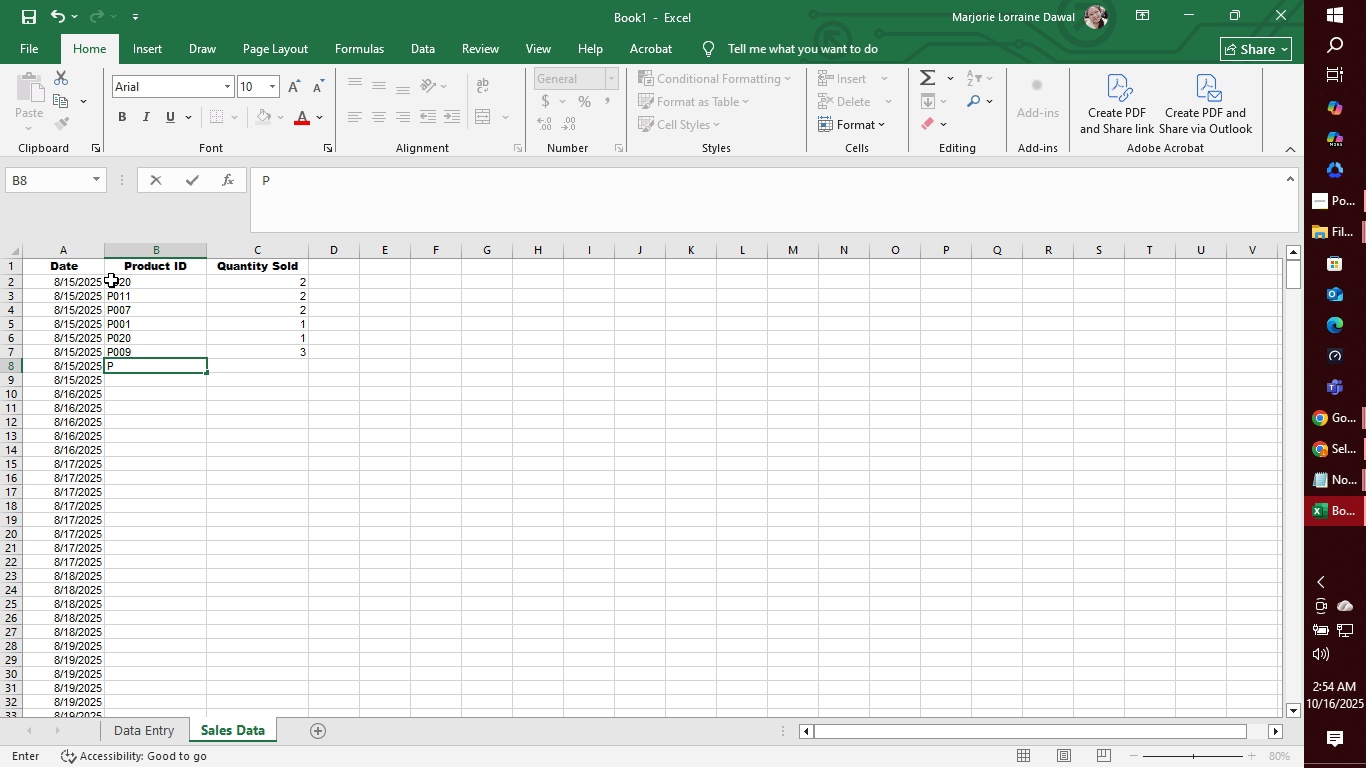 
type(007)
key(Tab)
 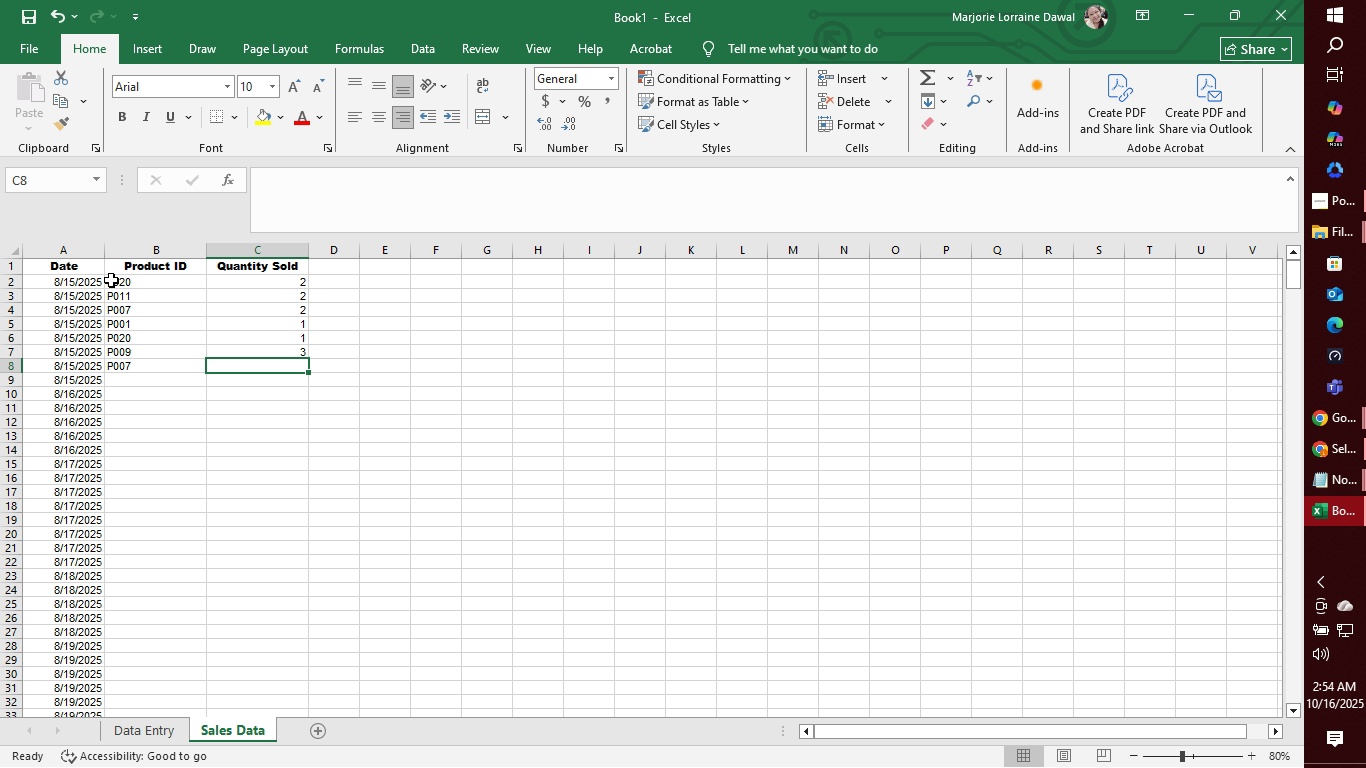 
wait(5.41)
 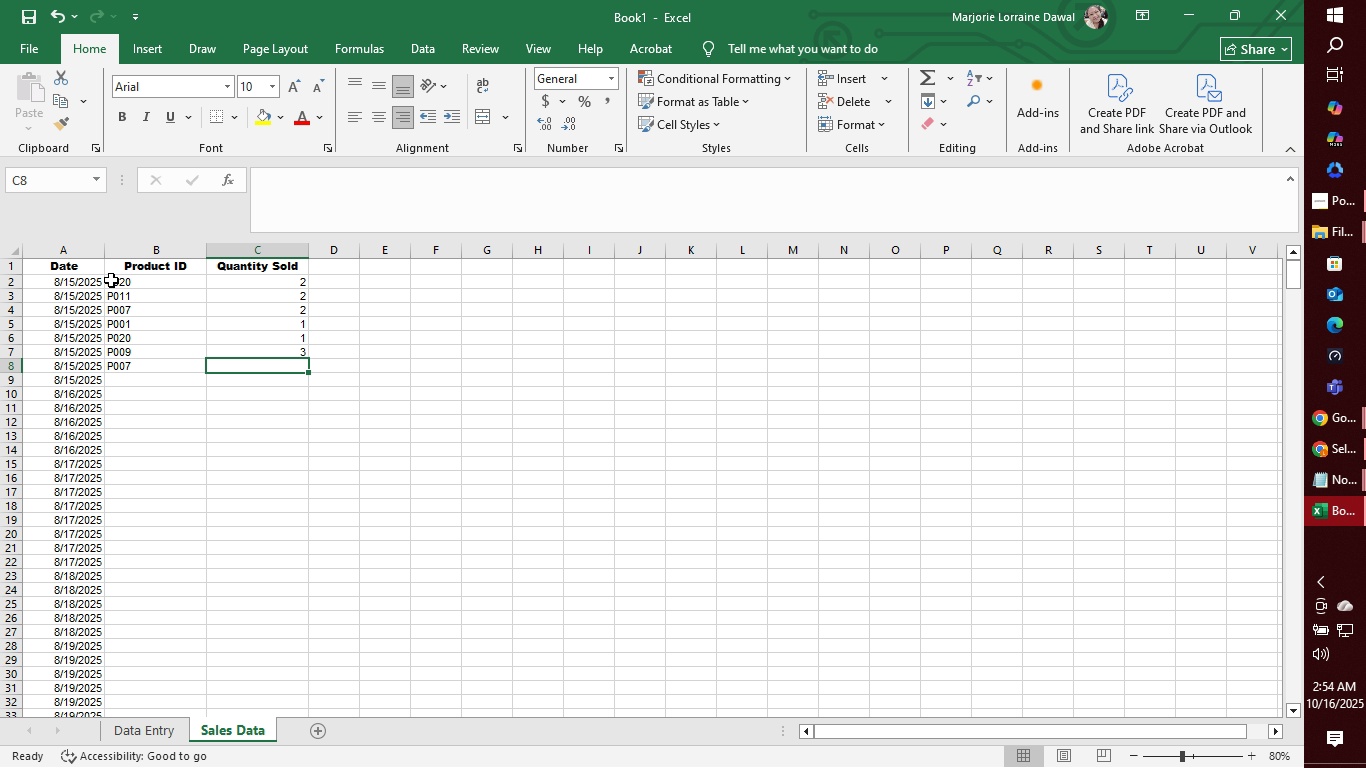 
key(2)
 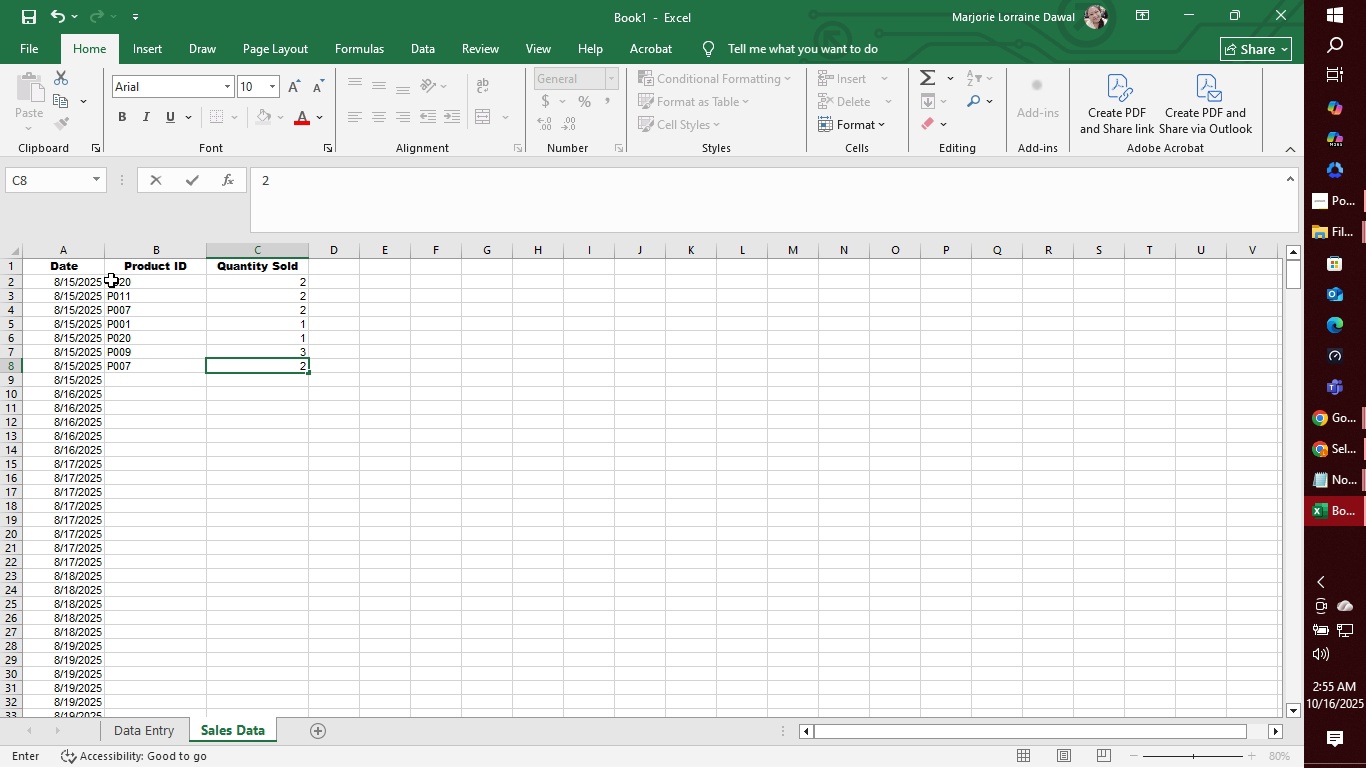 
key(Enter)
 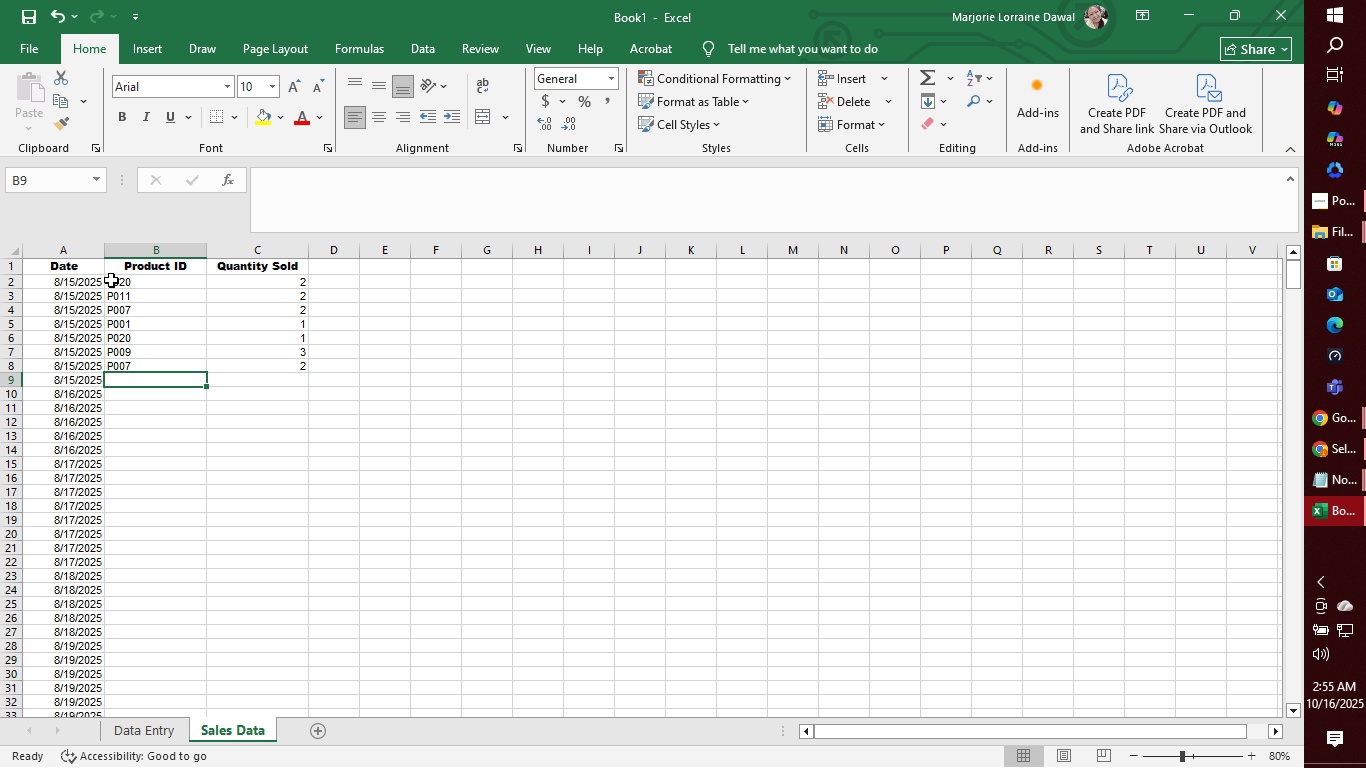 
wait(7.26)
 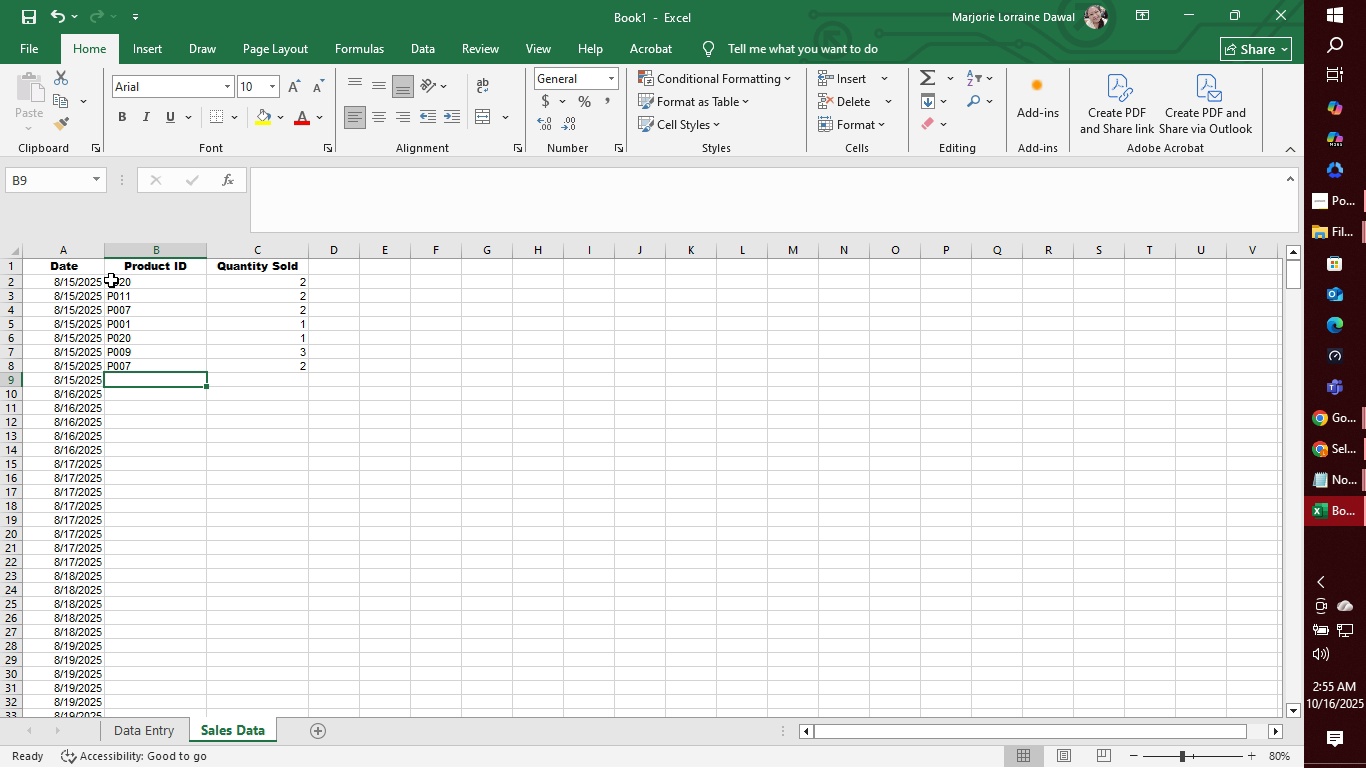 
type(P008)
key(Tab)
 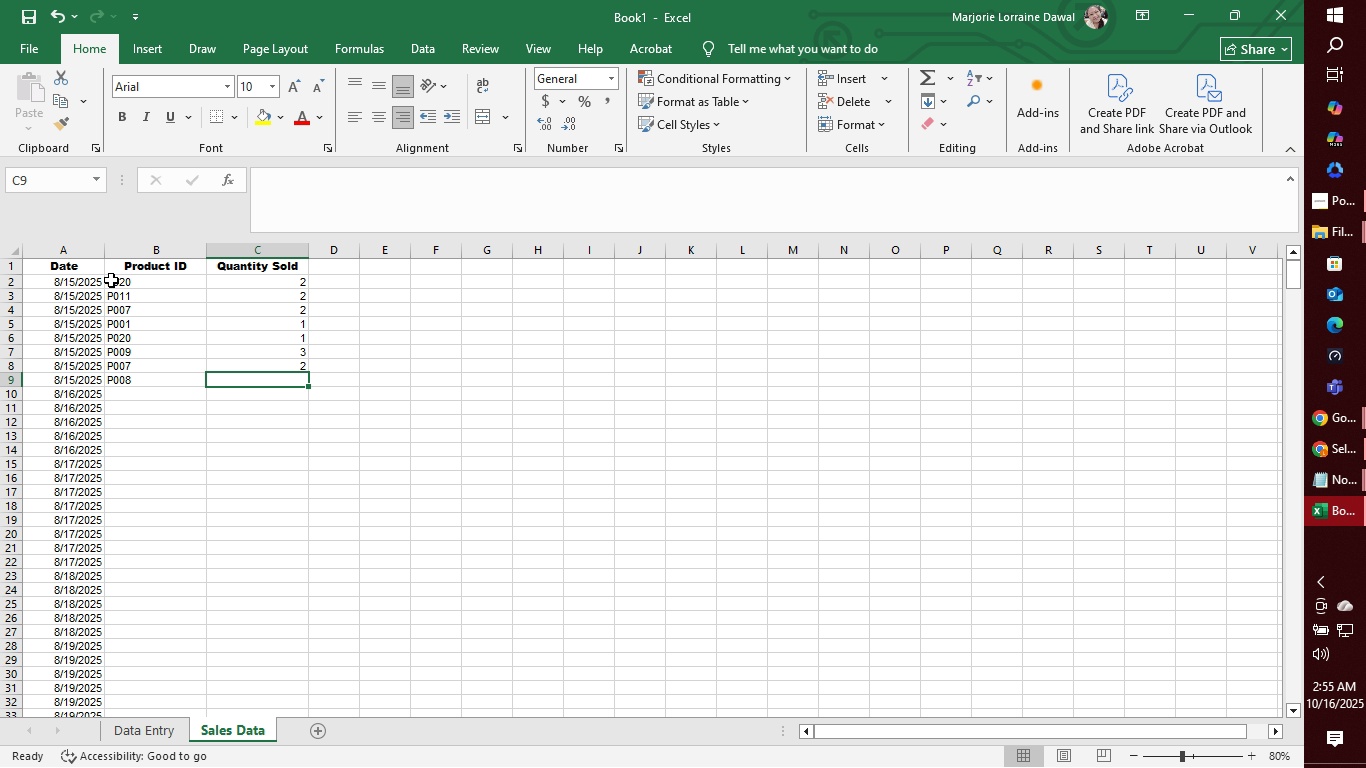 
wait(5.14)
 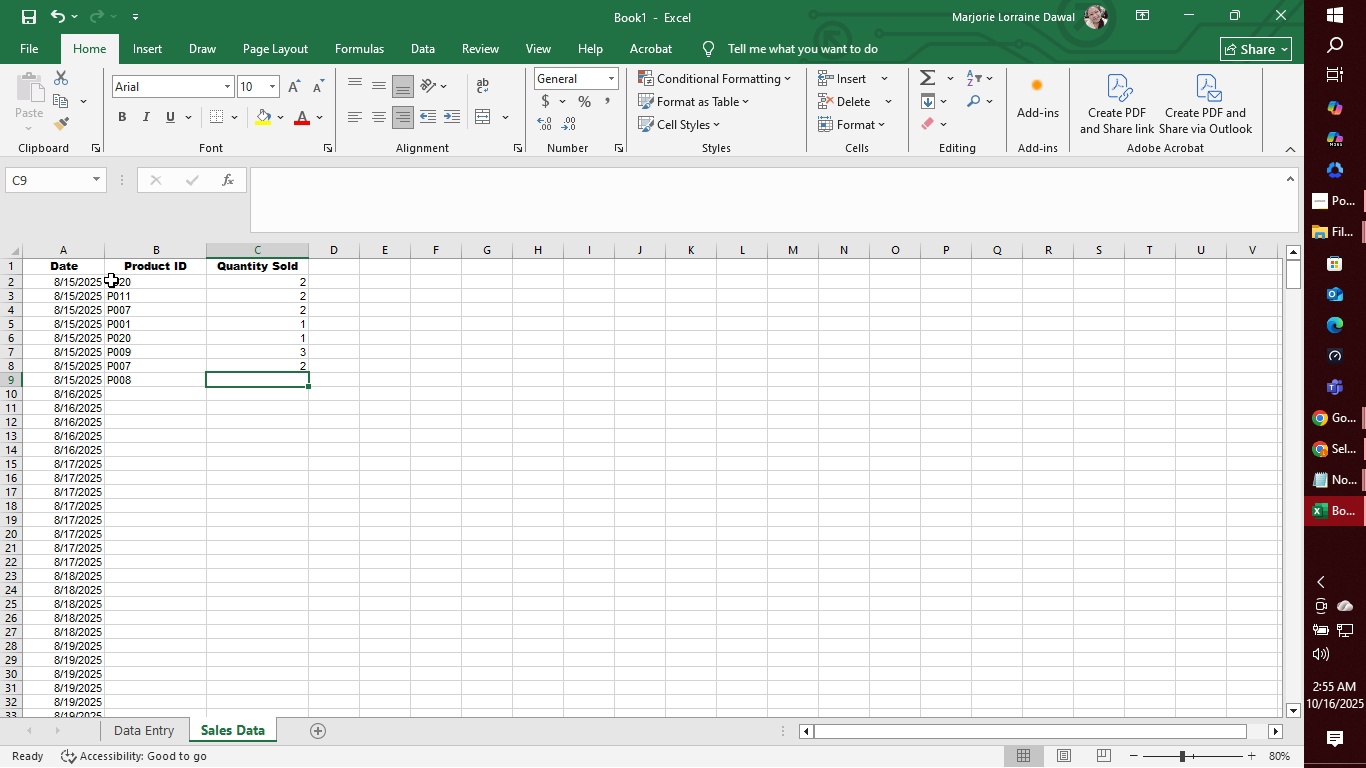 
key(3)
 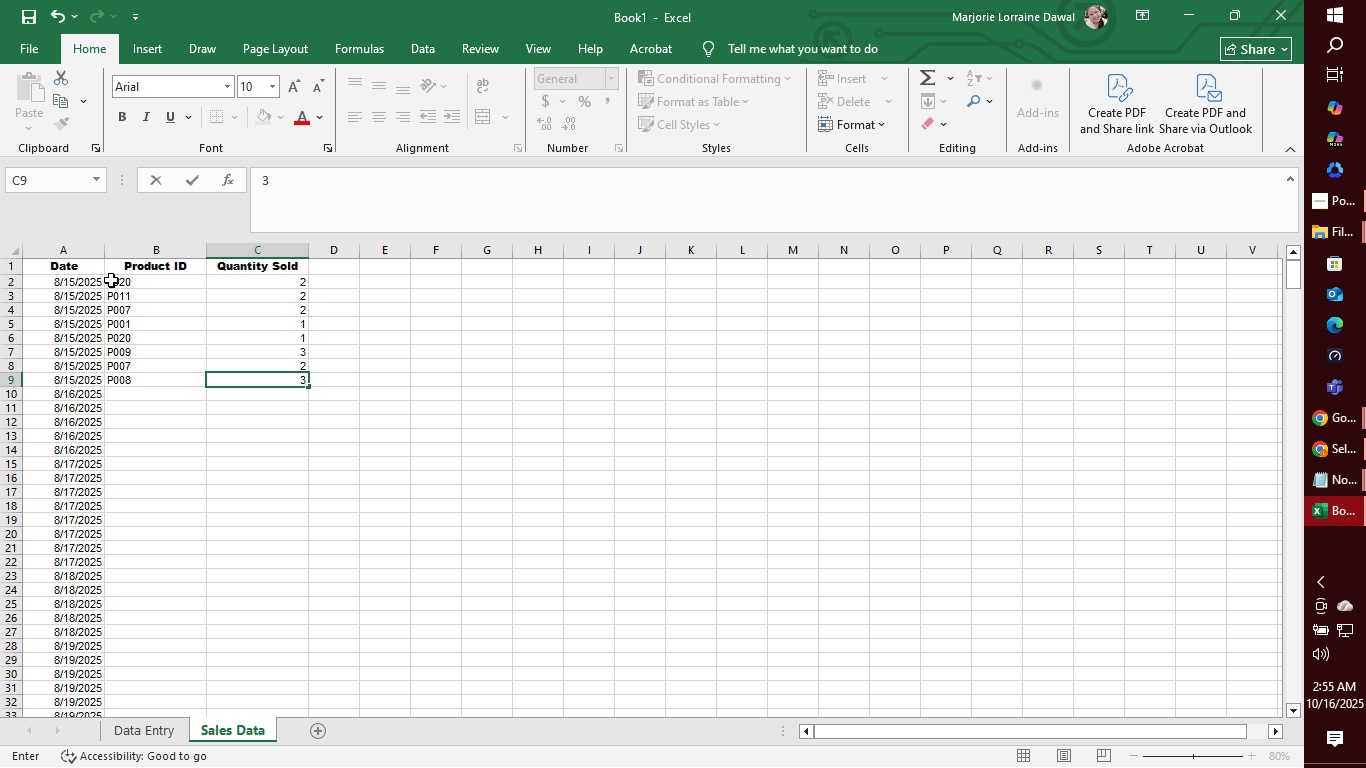 
key(Enter)
 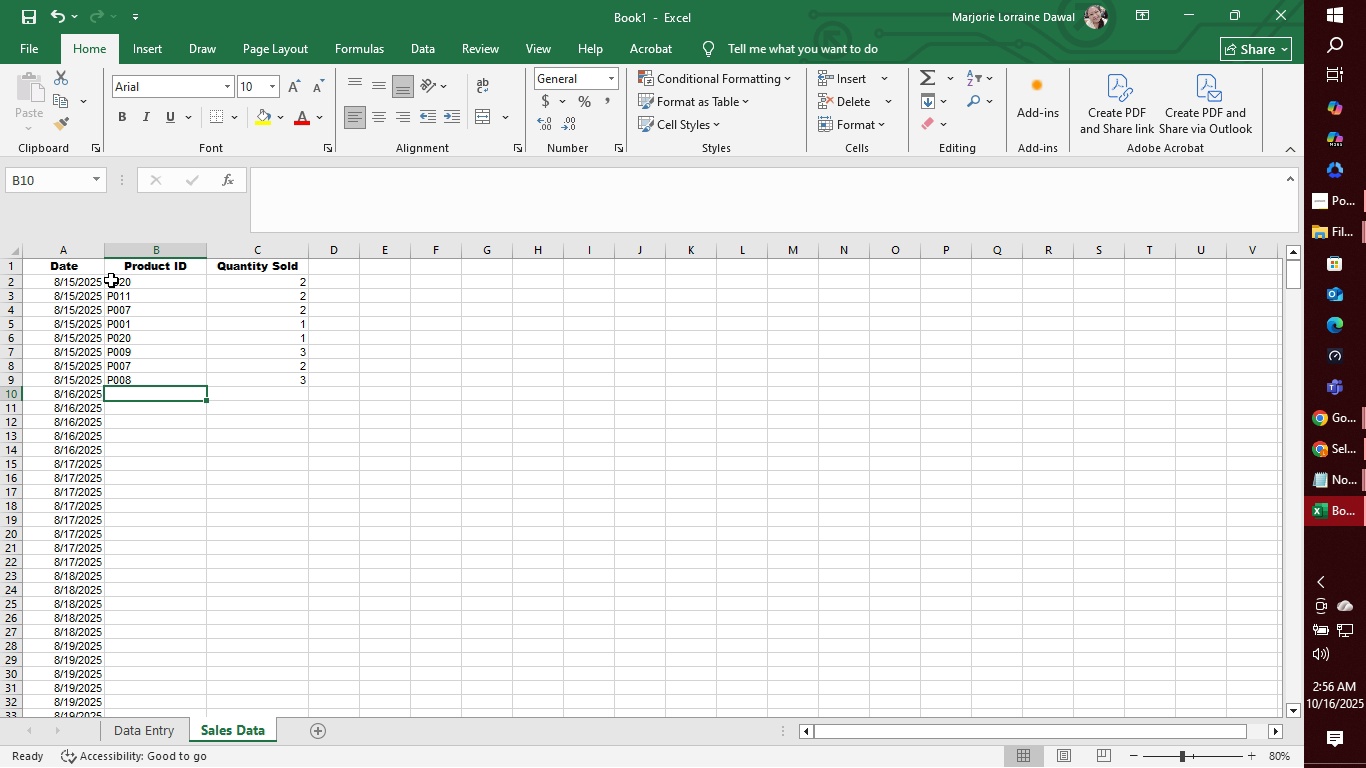 
wait(76.74)
 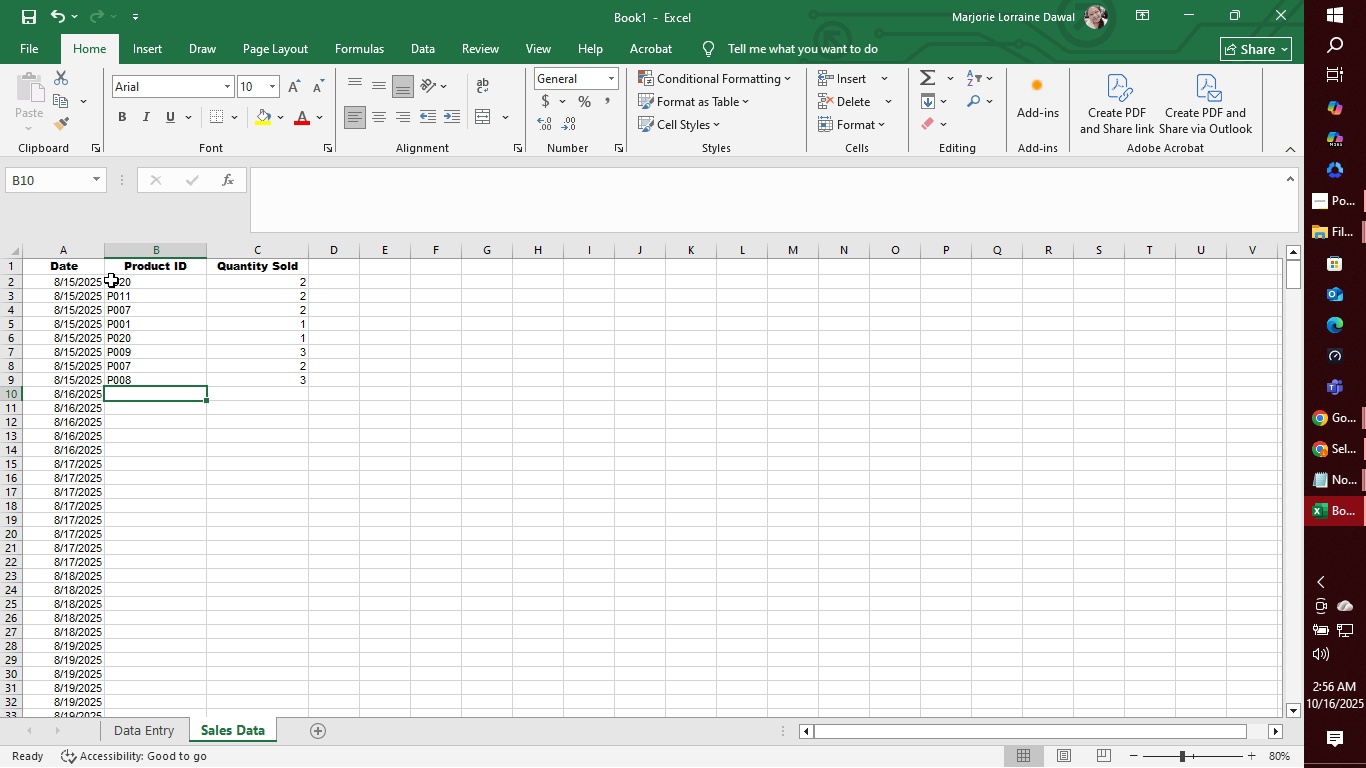 
type(P005)
key(Tab)
type(1)
 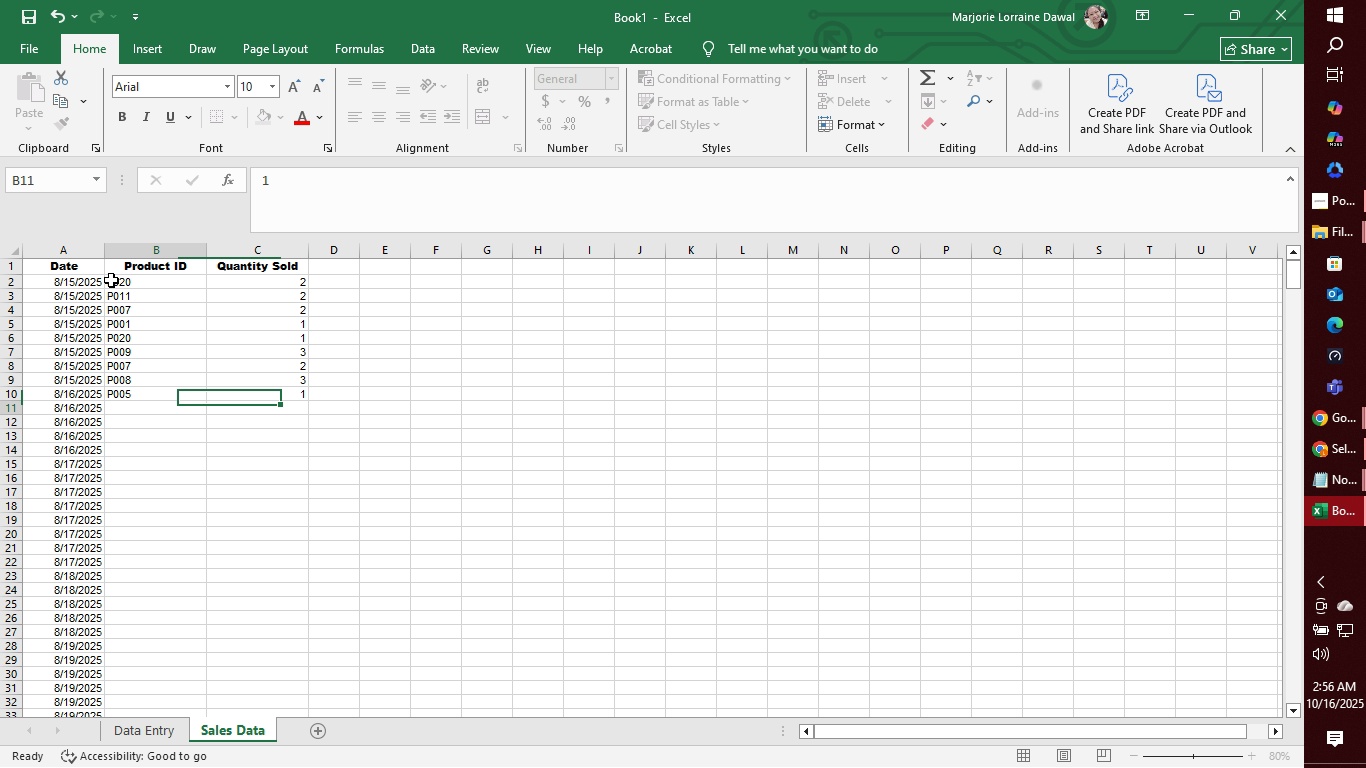 
key(Enter)
 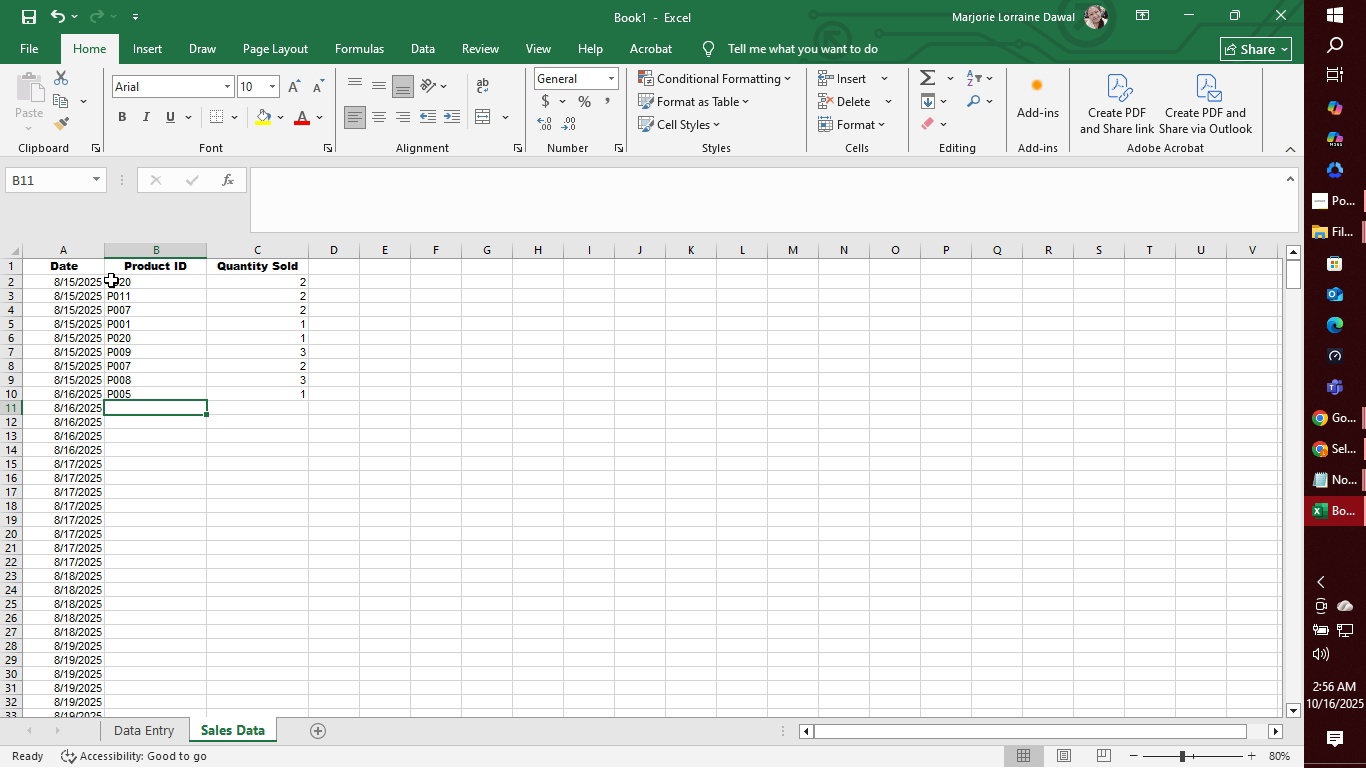 
type(P019)
key(Tab)
type(2)
 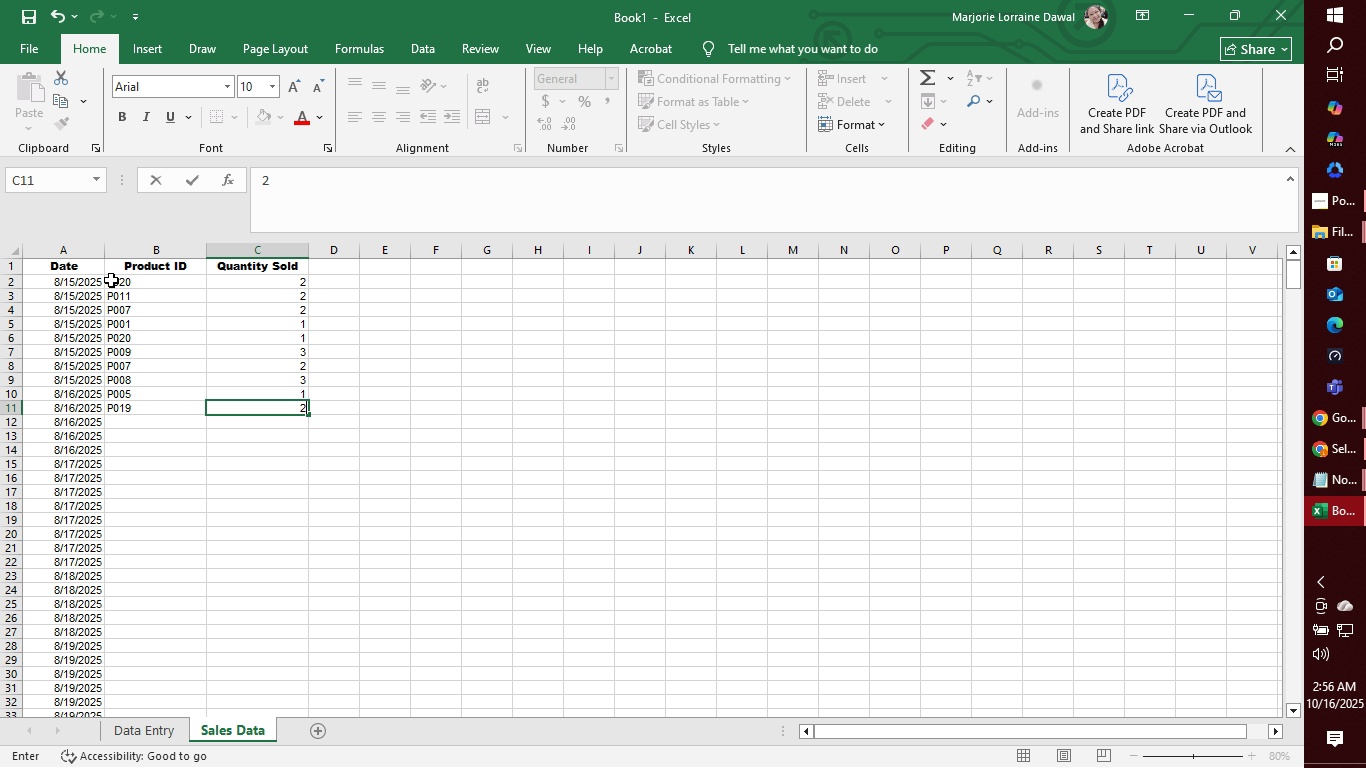 
key(Enter)
 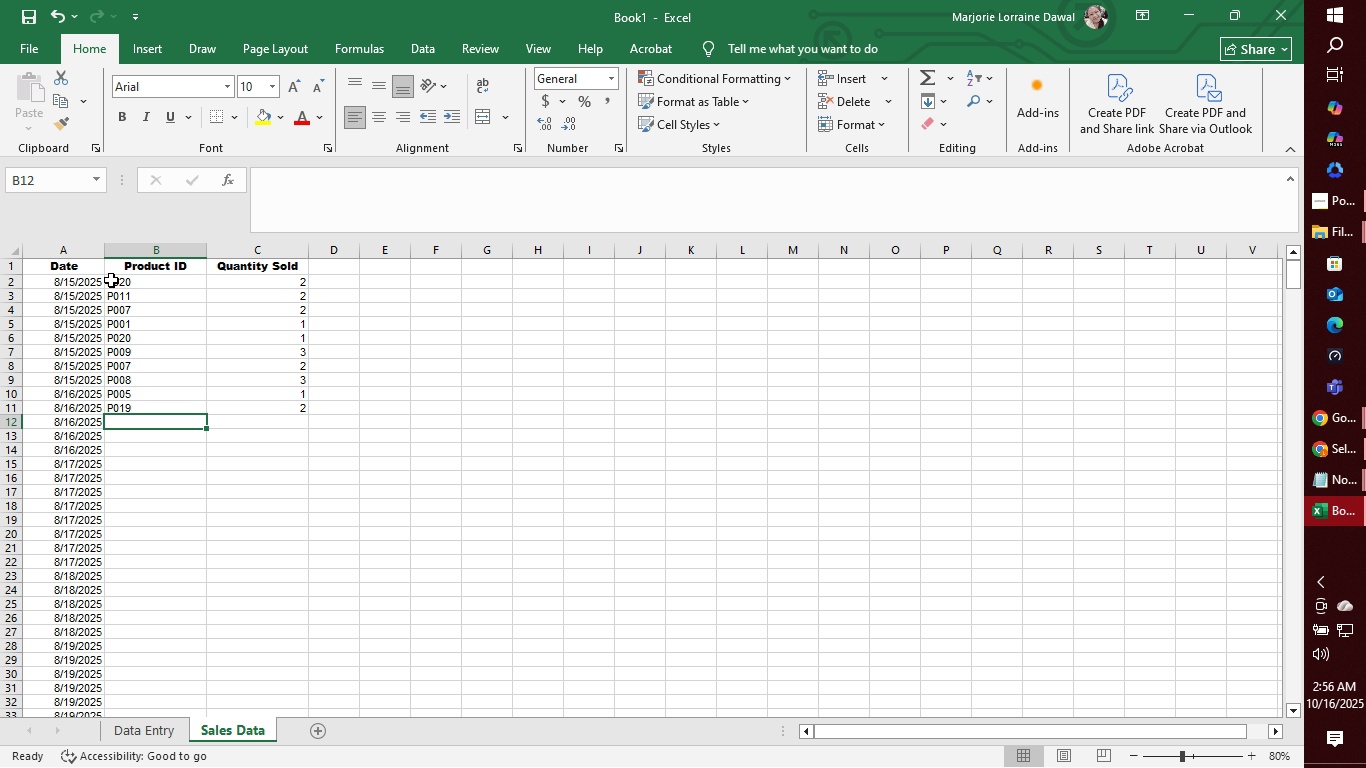 
type(P012)
key(Tab)
type(3)
 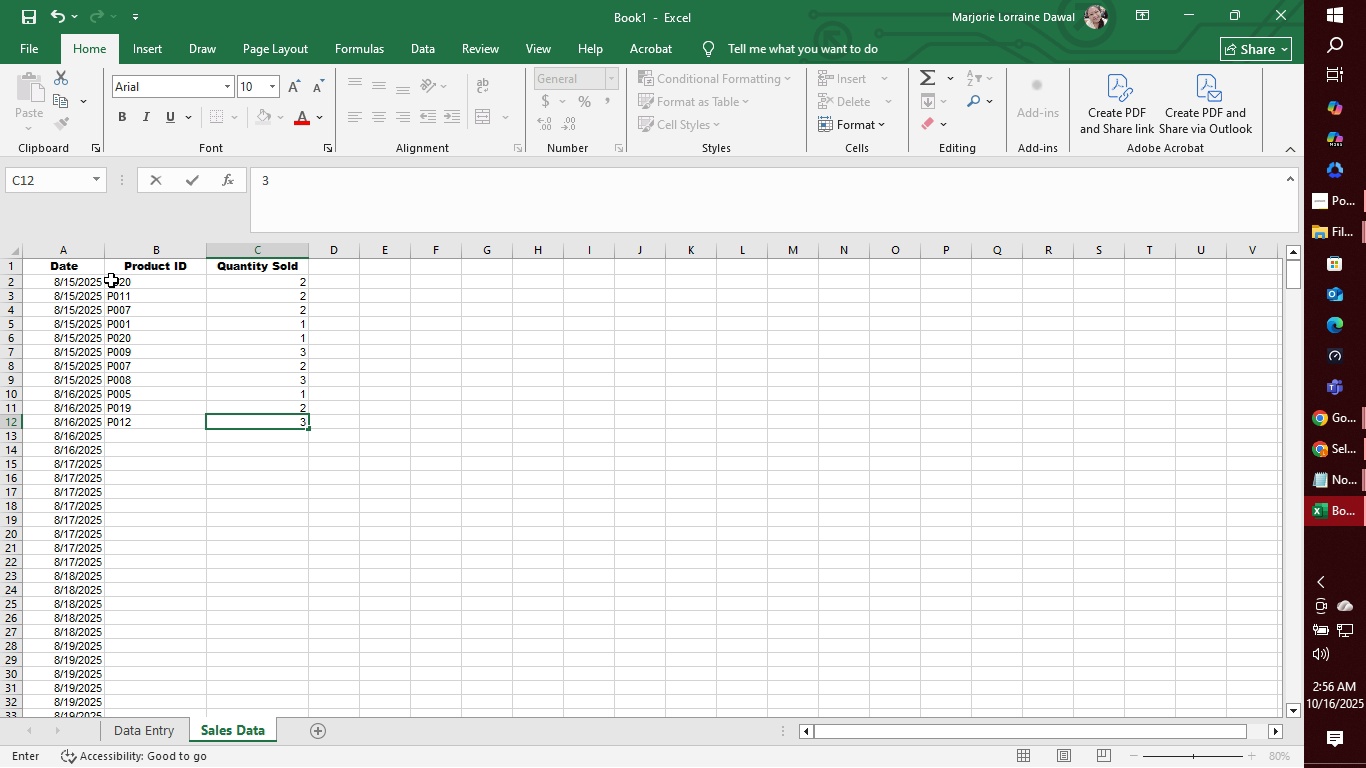 
key(Enter)
 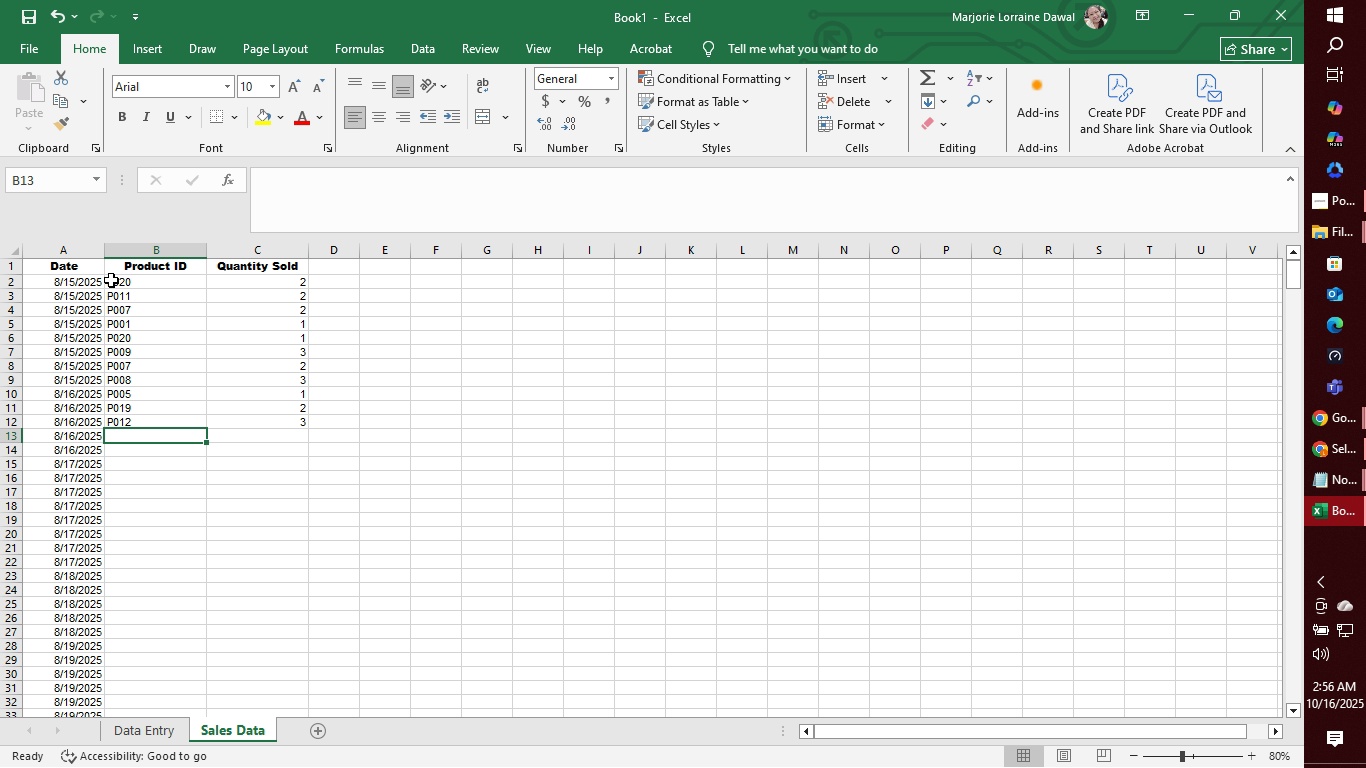 
type(P009)
 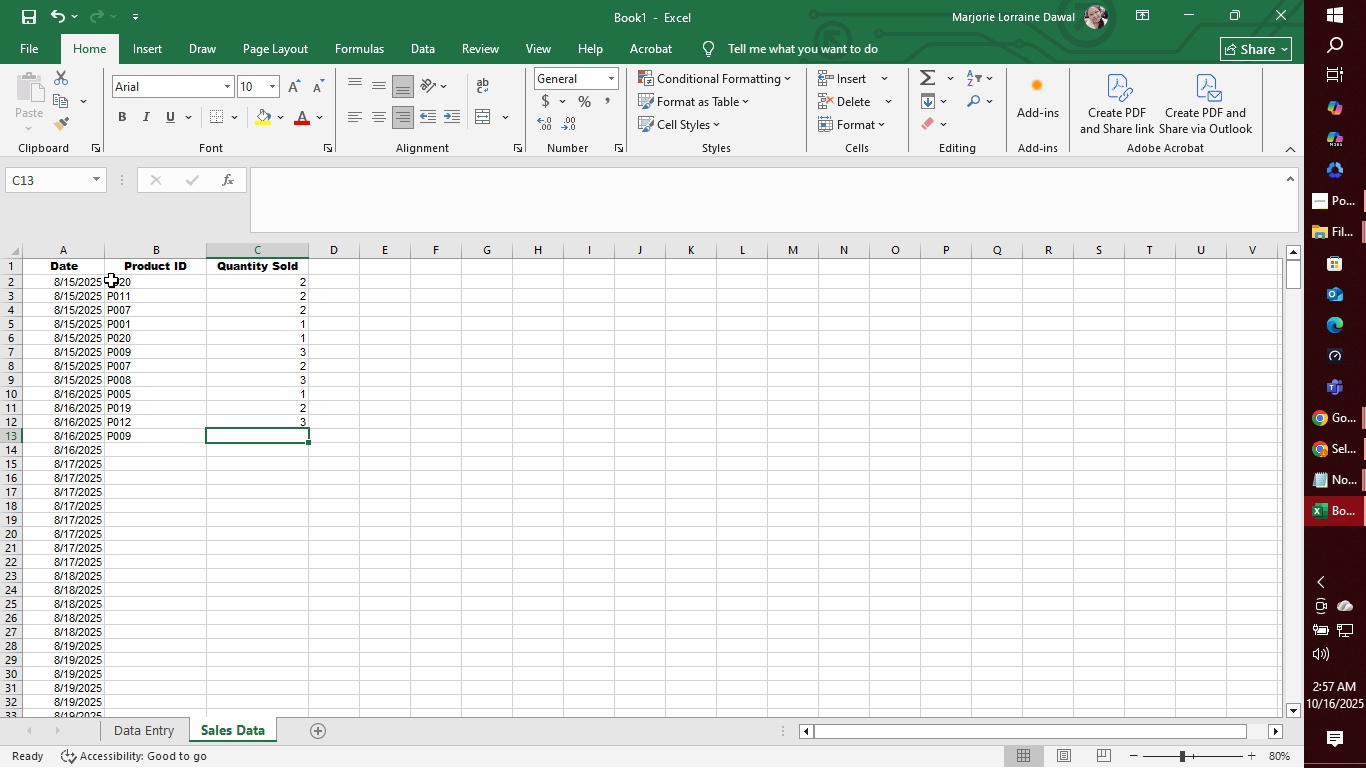 
key(1)
 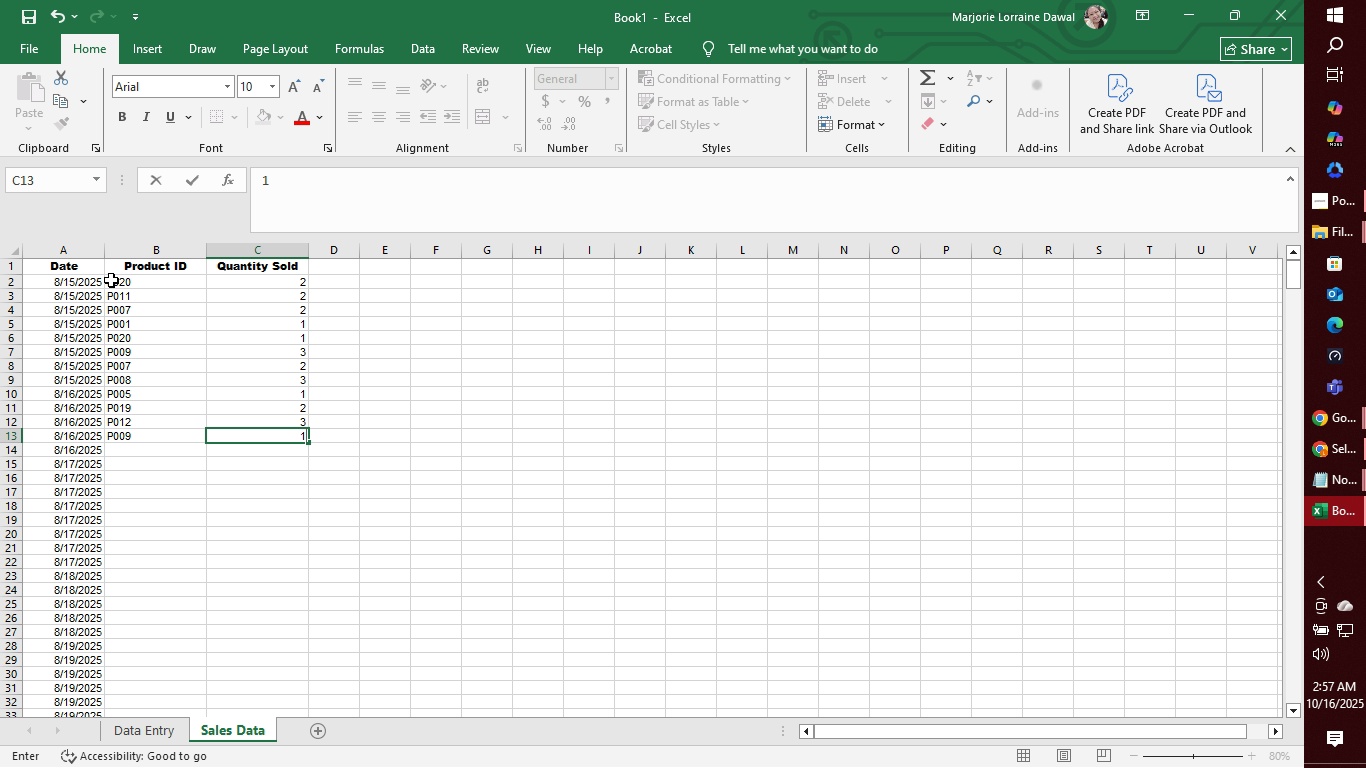 
key(Enter)
 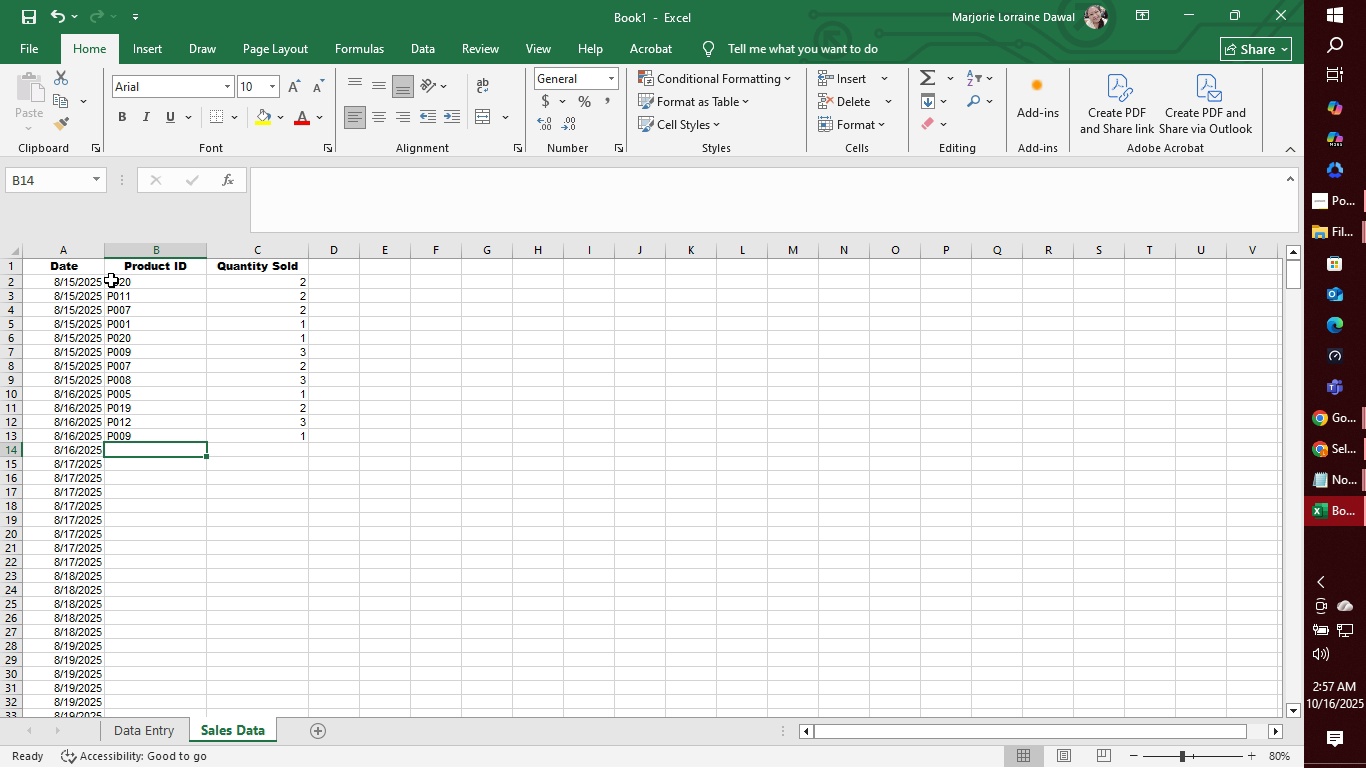 
type(P017)
key(Tab)
type(2)
 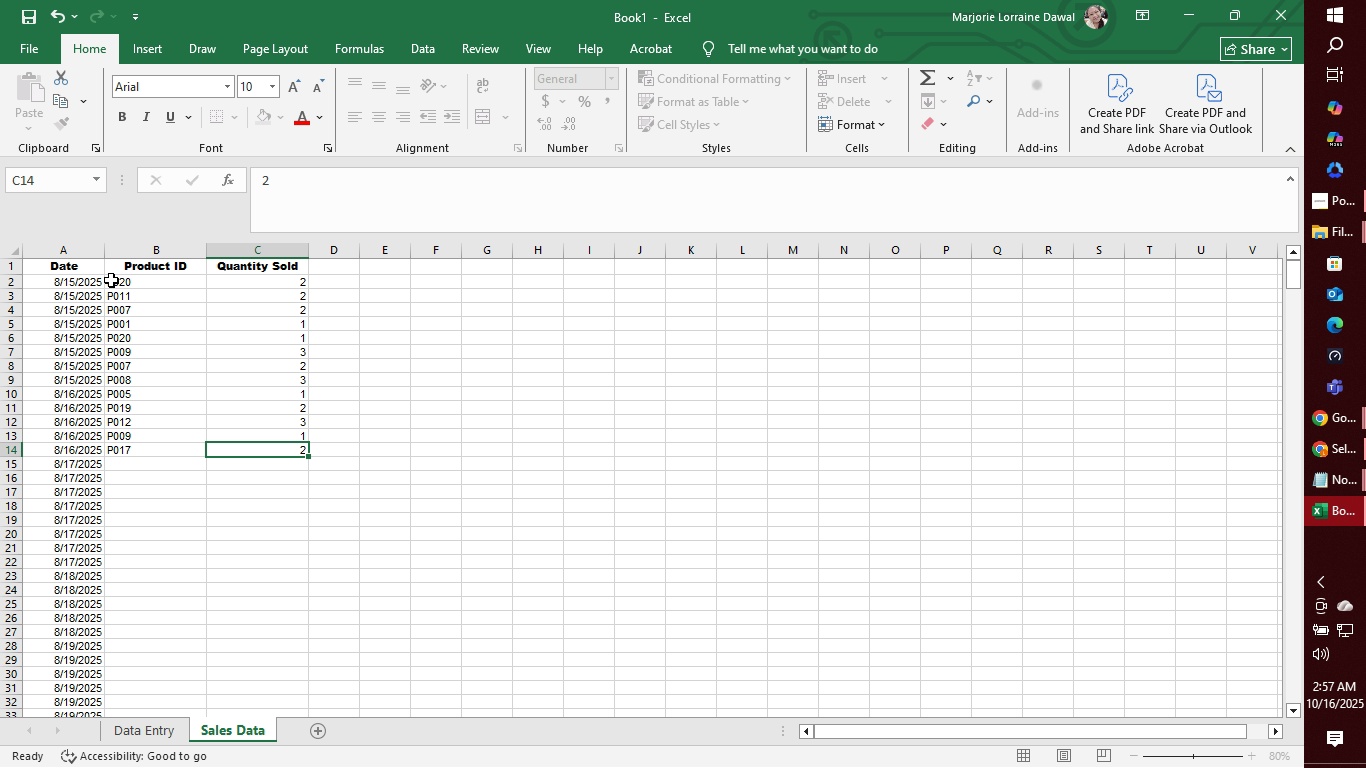 
key(Enter)
 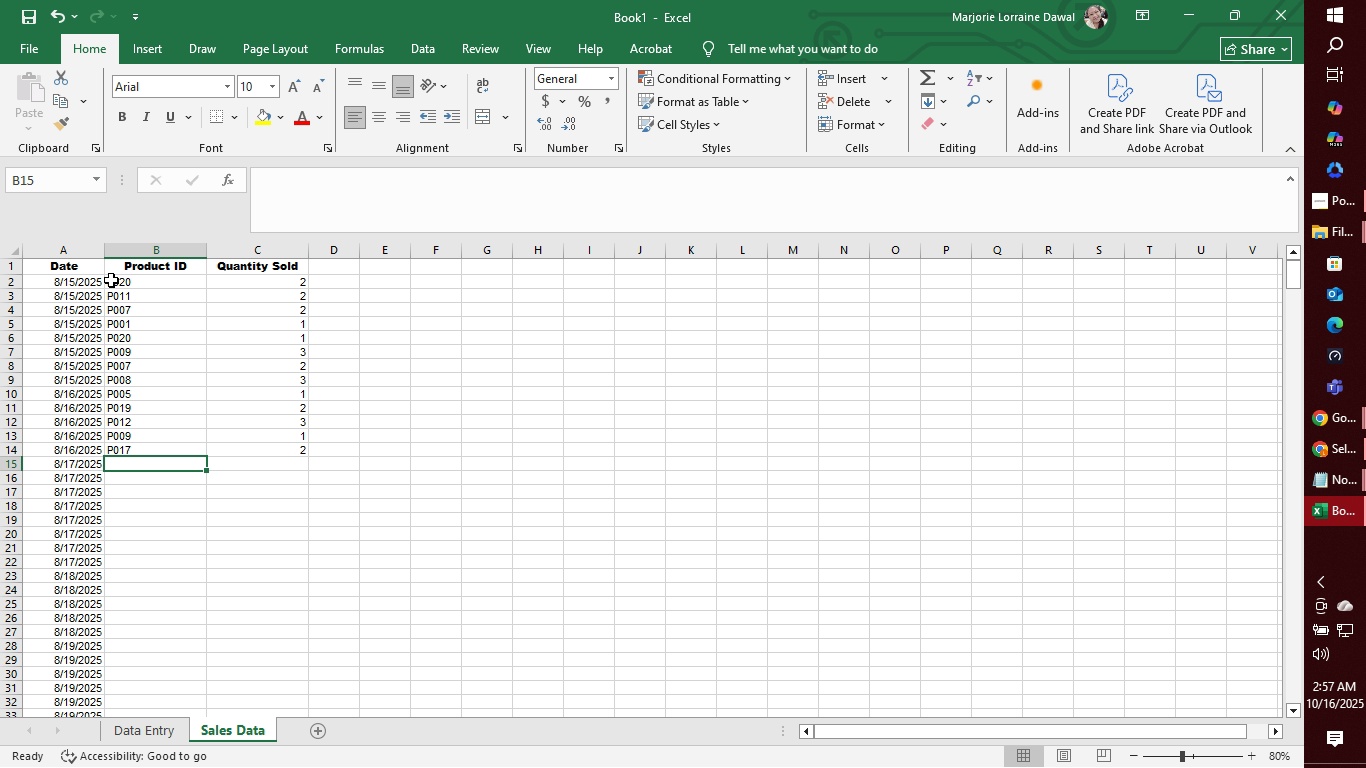 
type(P012)
key(Tab)
type(2)
 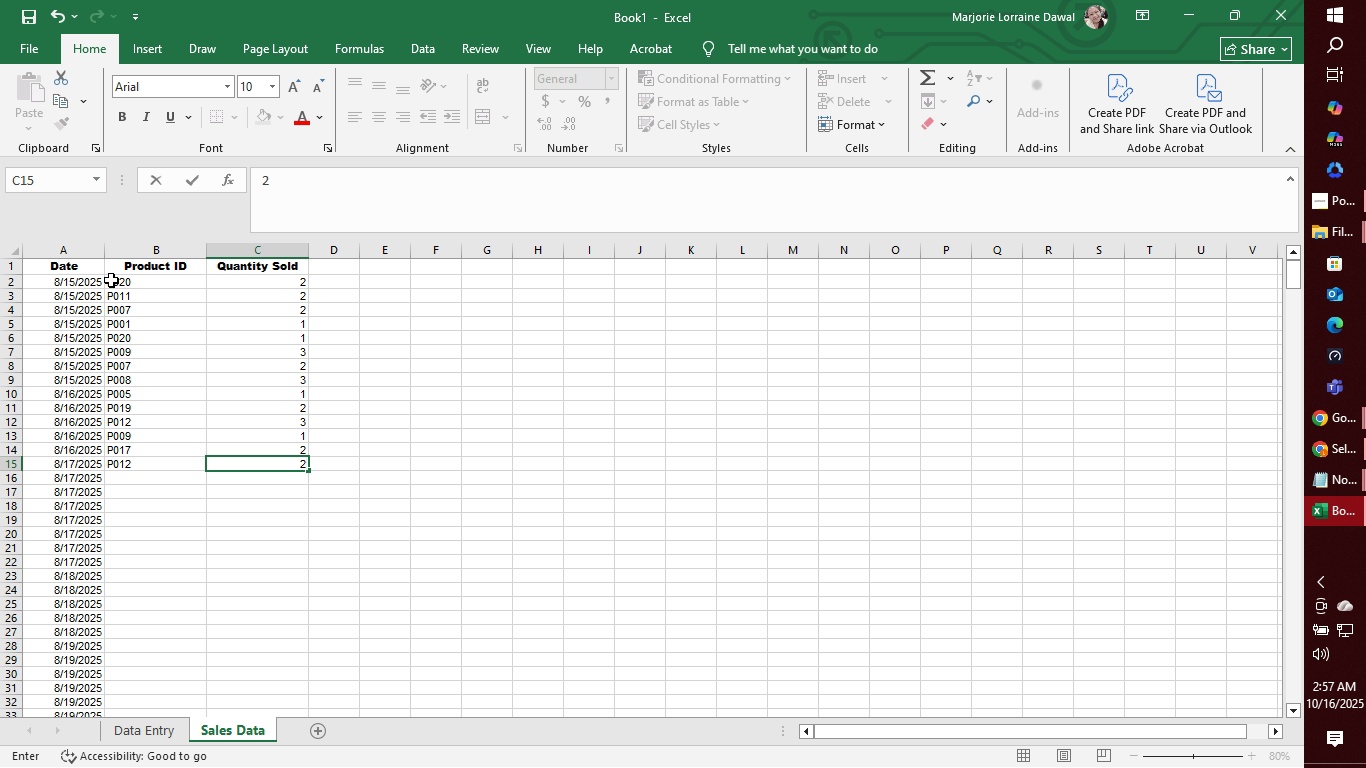 
key(Enter)
 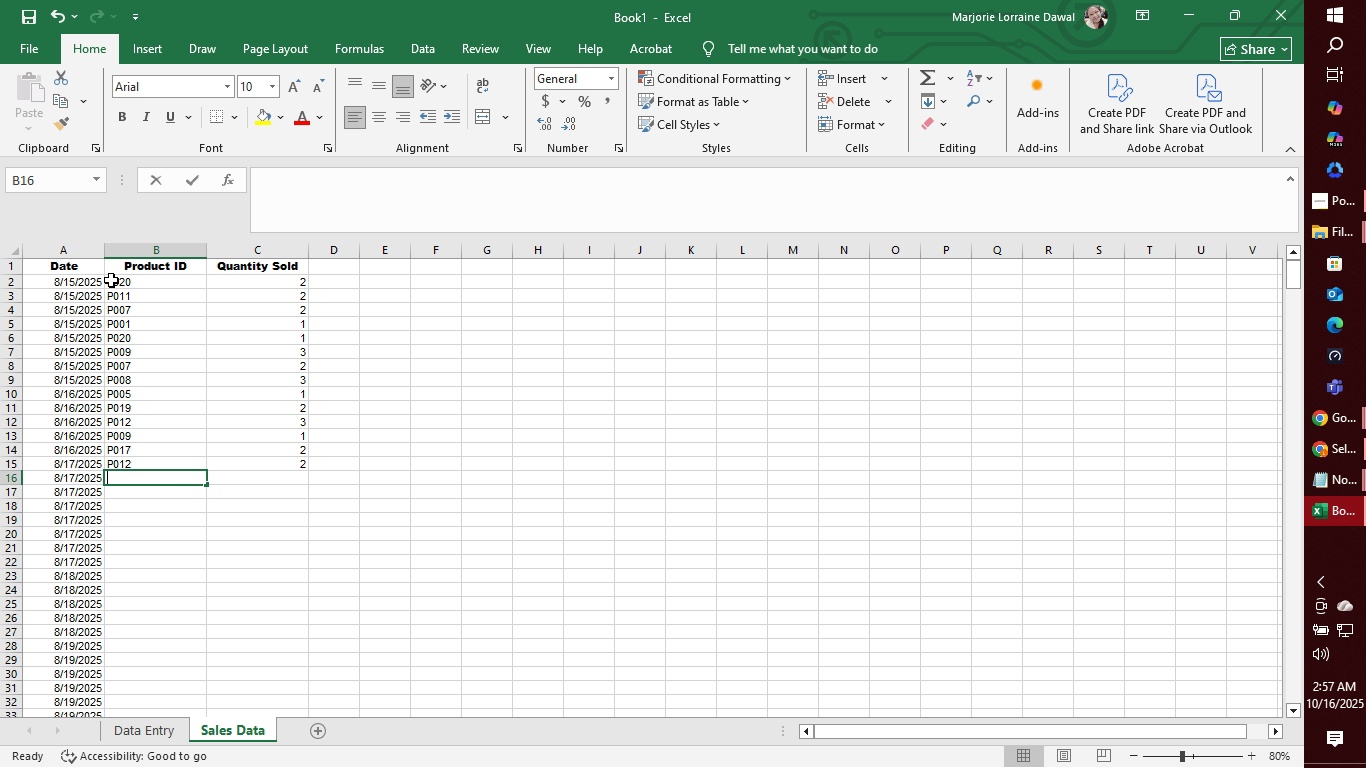 
type(P007)
key(Tab)
type(2)
 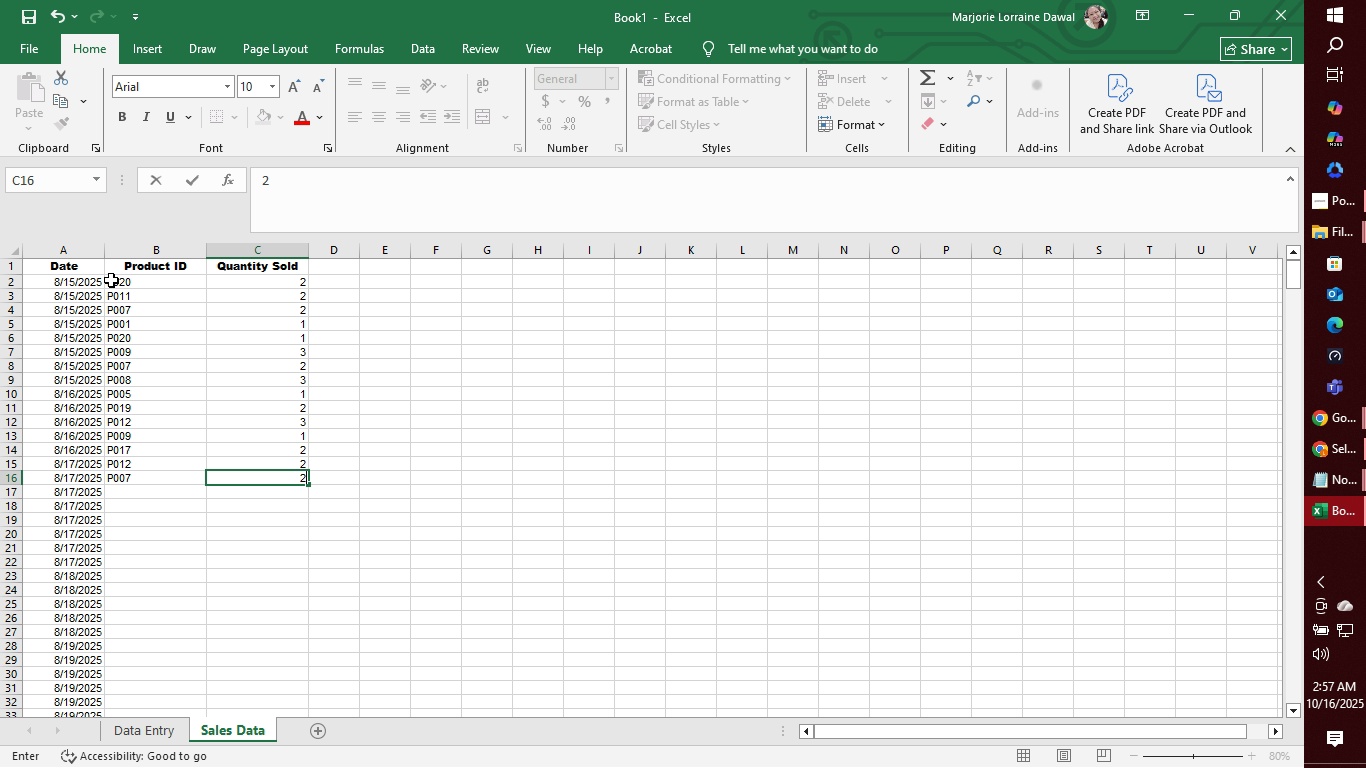 
key(Enter)
 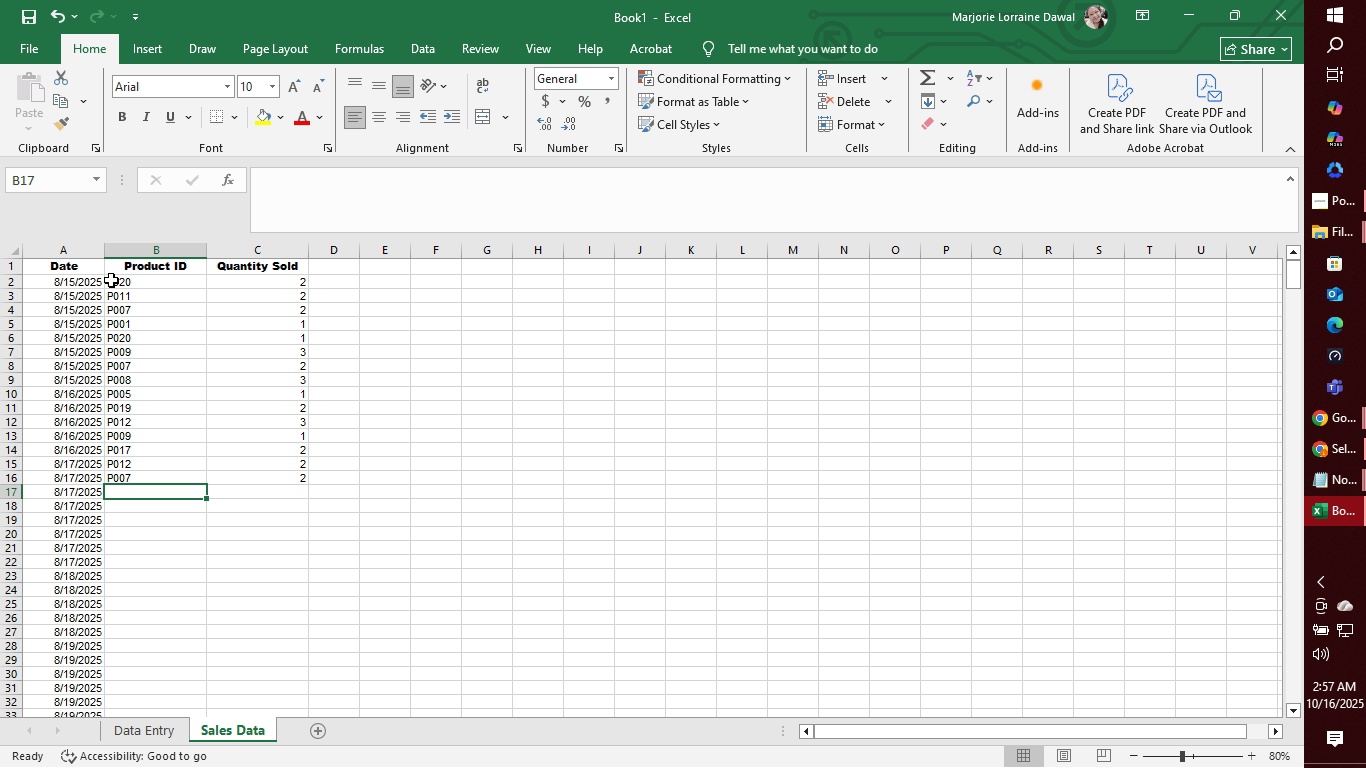 
wait(5.06)
 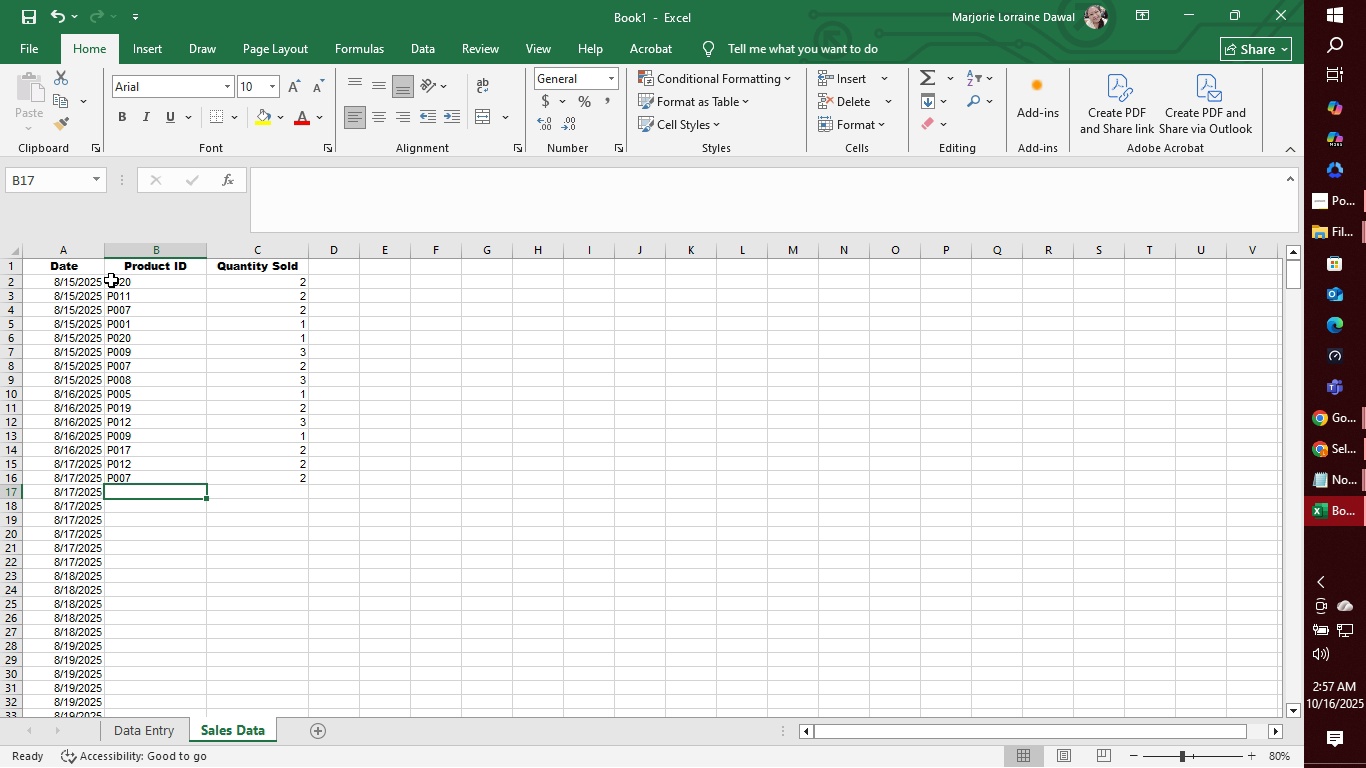 
type(P003)
key(Tab)
type(1)
 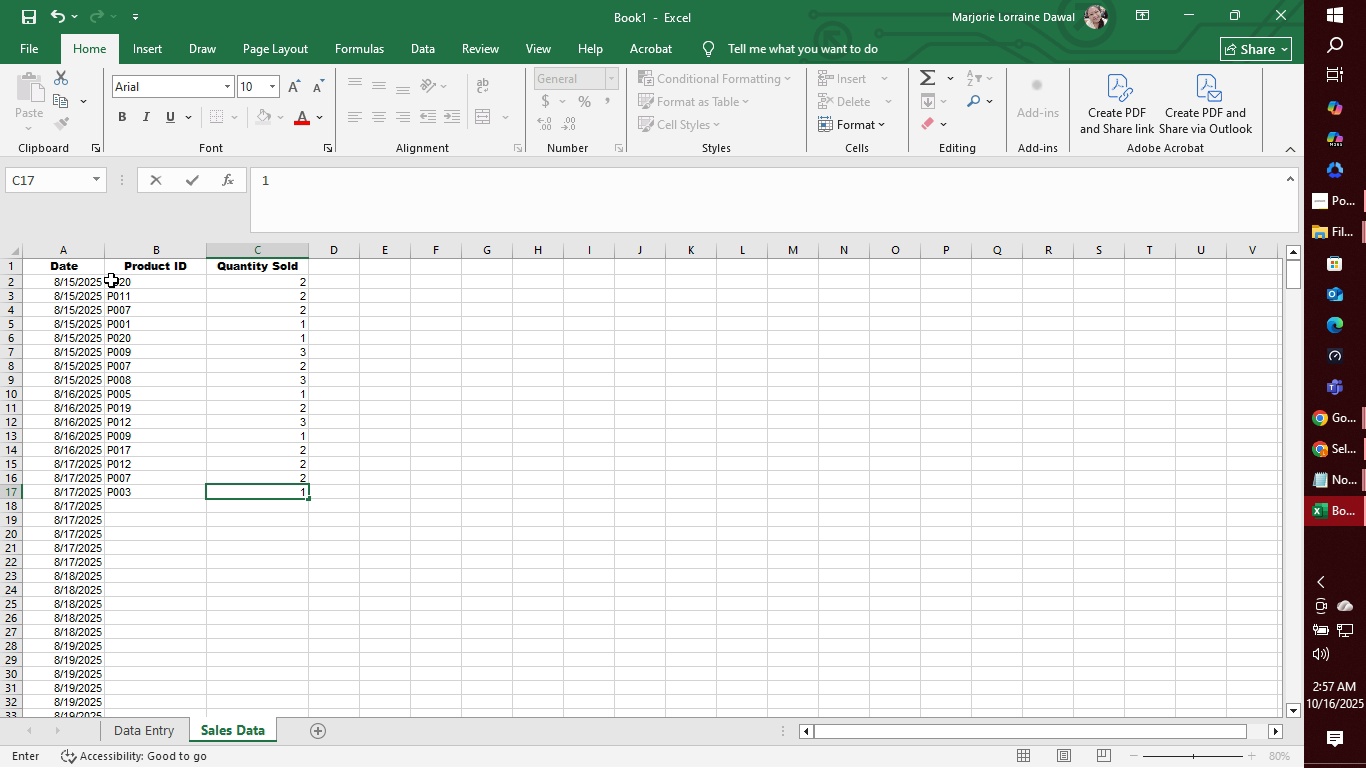 
key(Enter)
 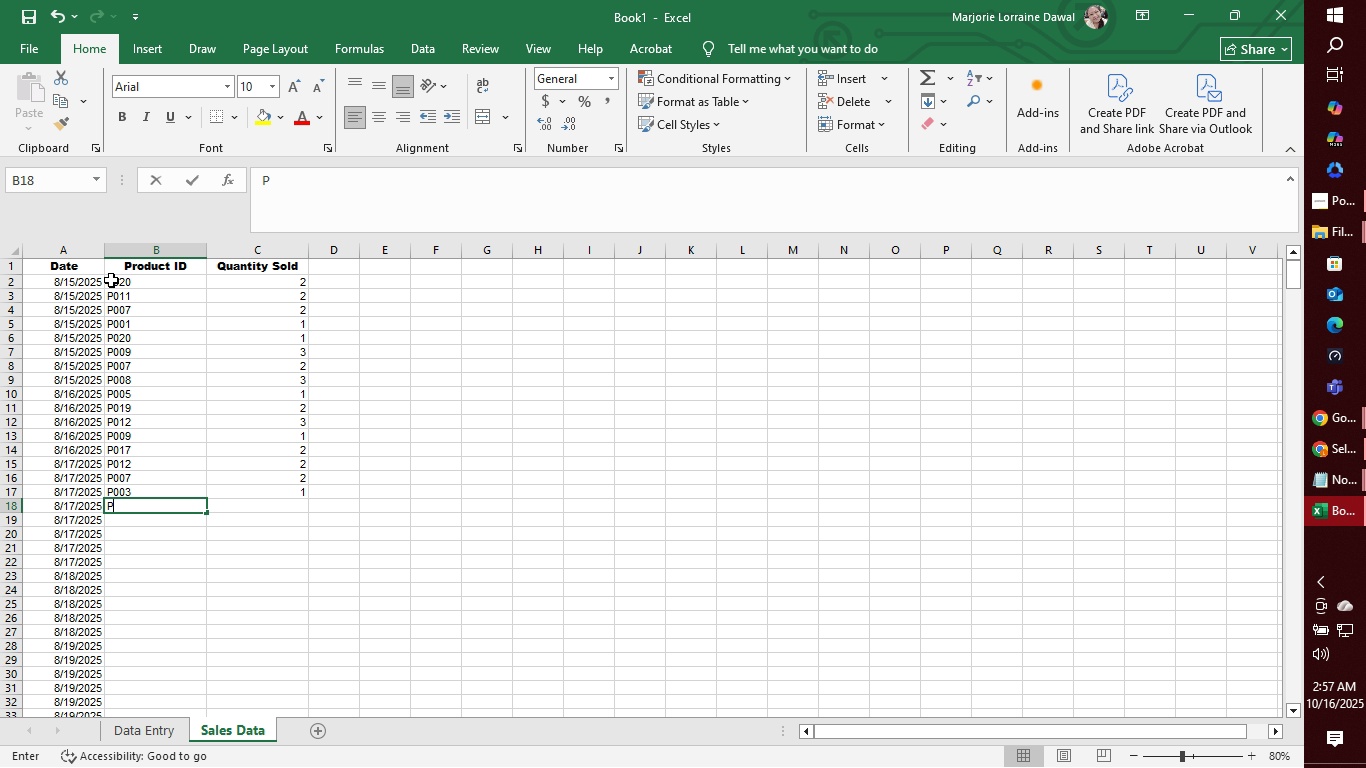 
type(P005)
key(Tab)
type(1)
 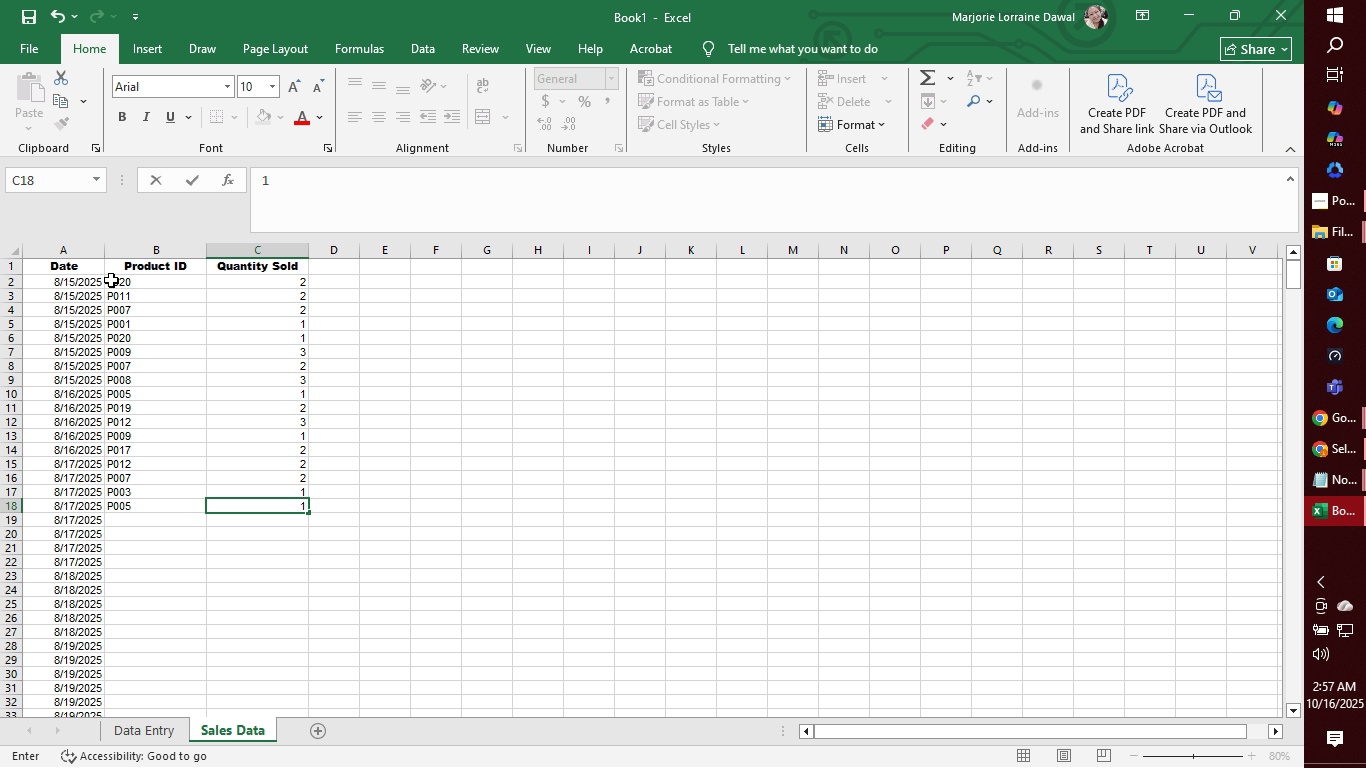 
key(Enter)
 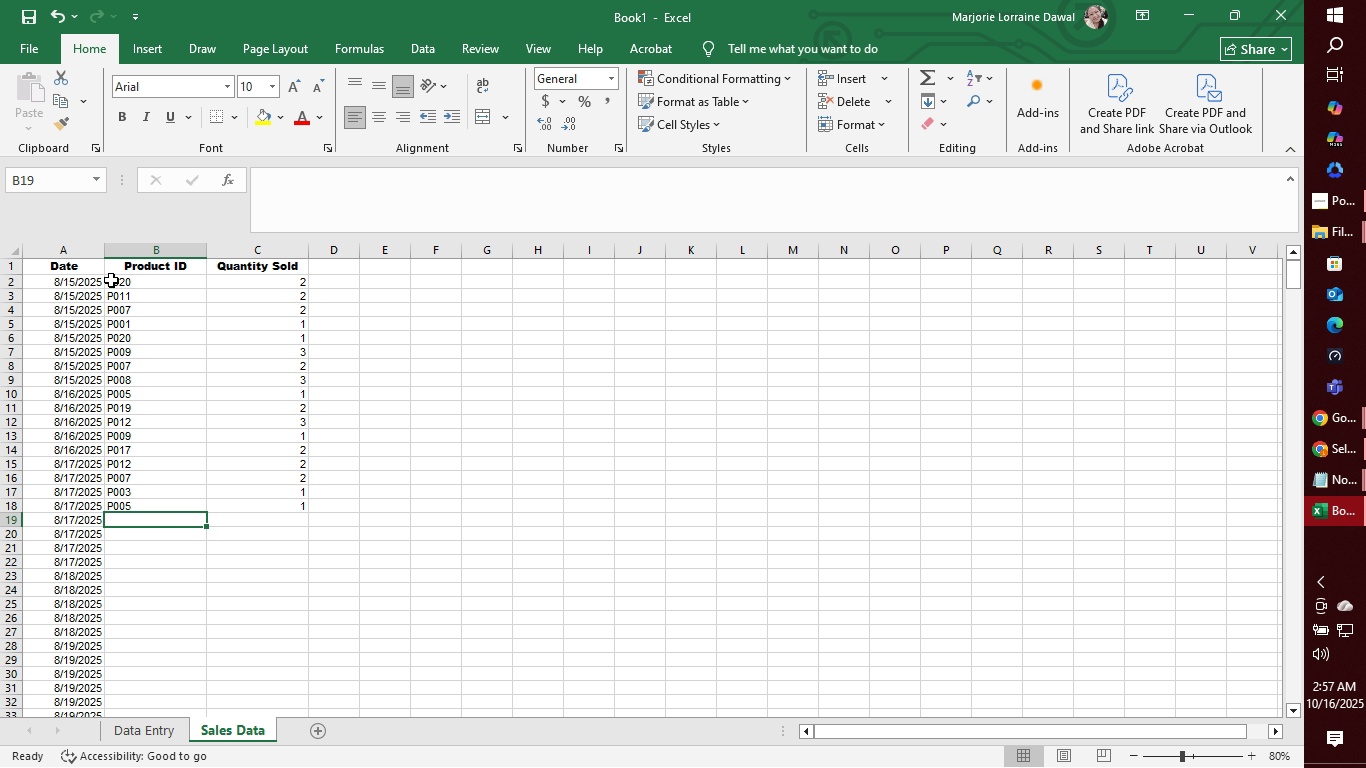 
type(P00)
key(Backspace)
type(17)
key(Tab)
 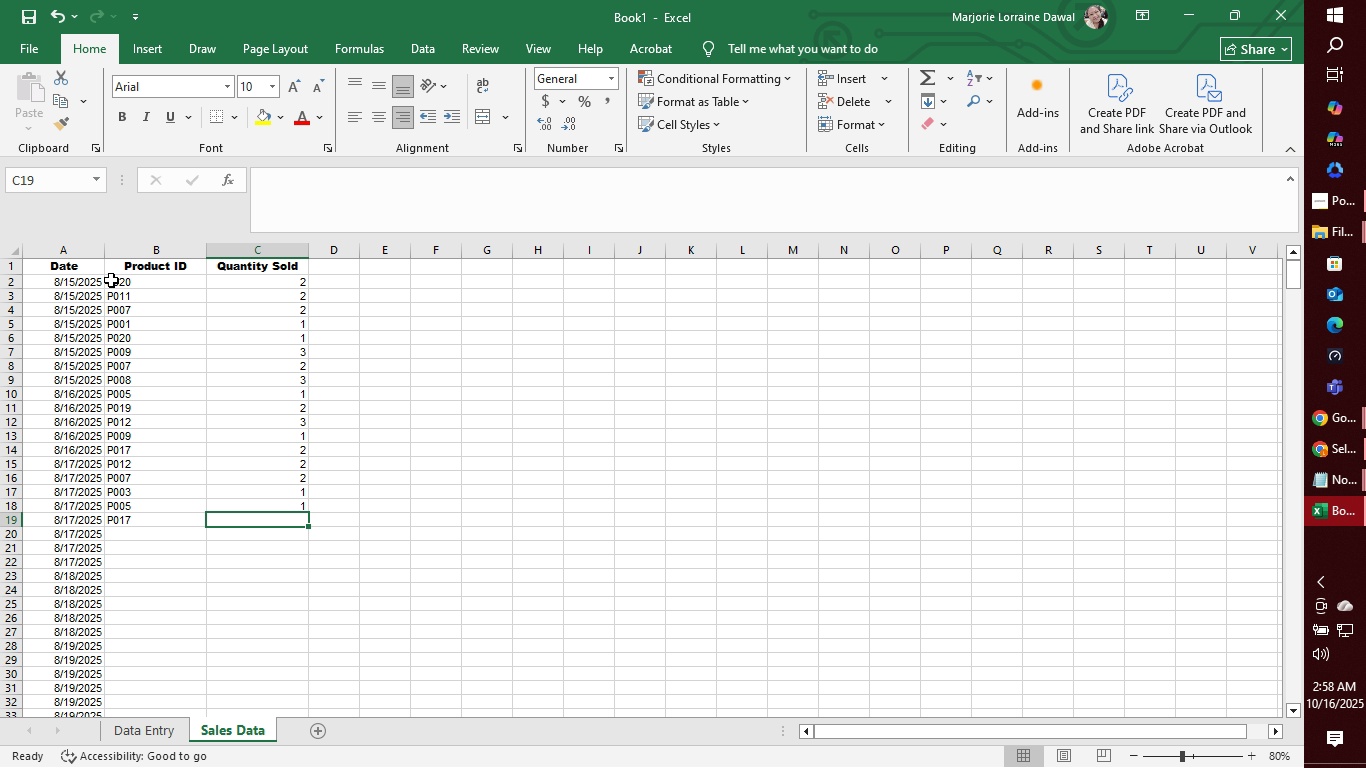 
key(3)
 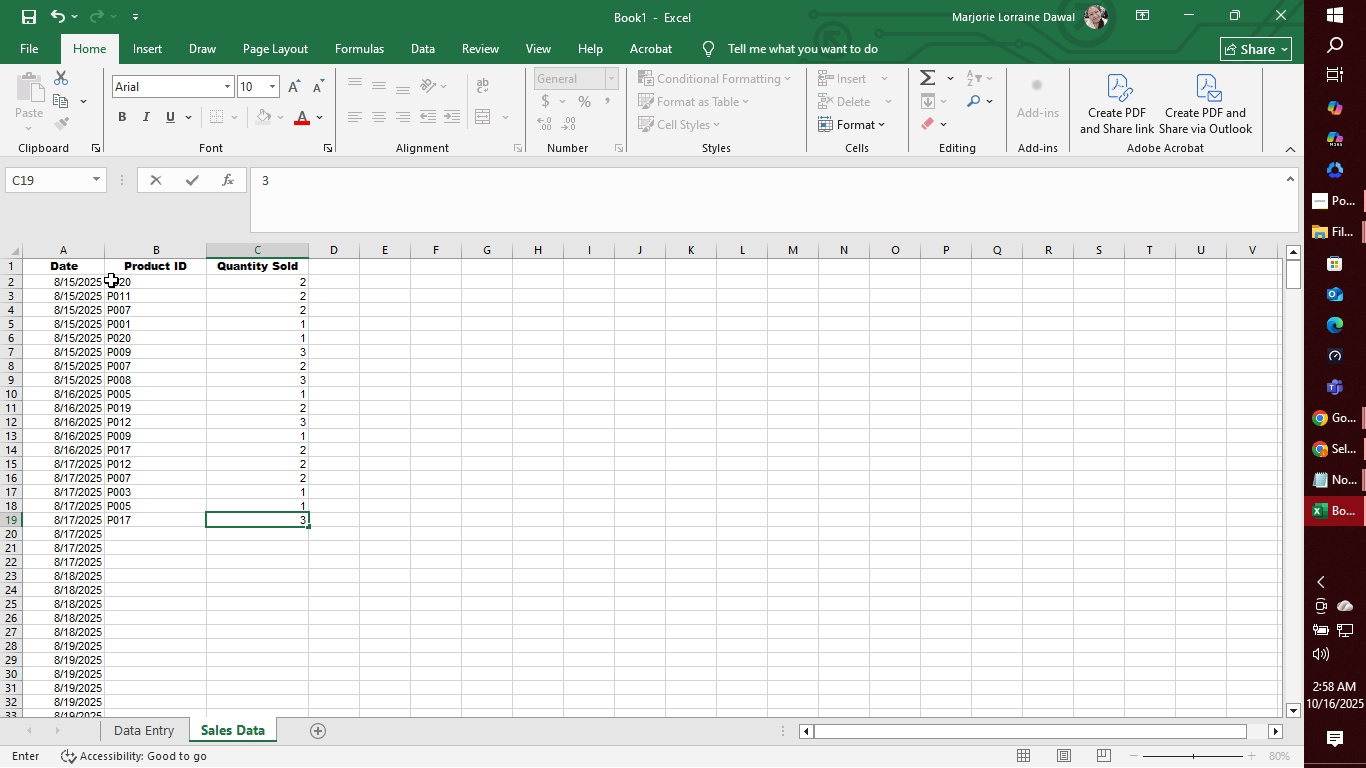 
key(Enter)
 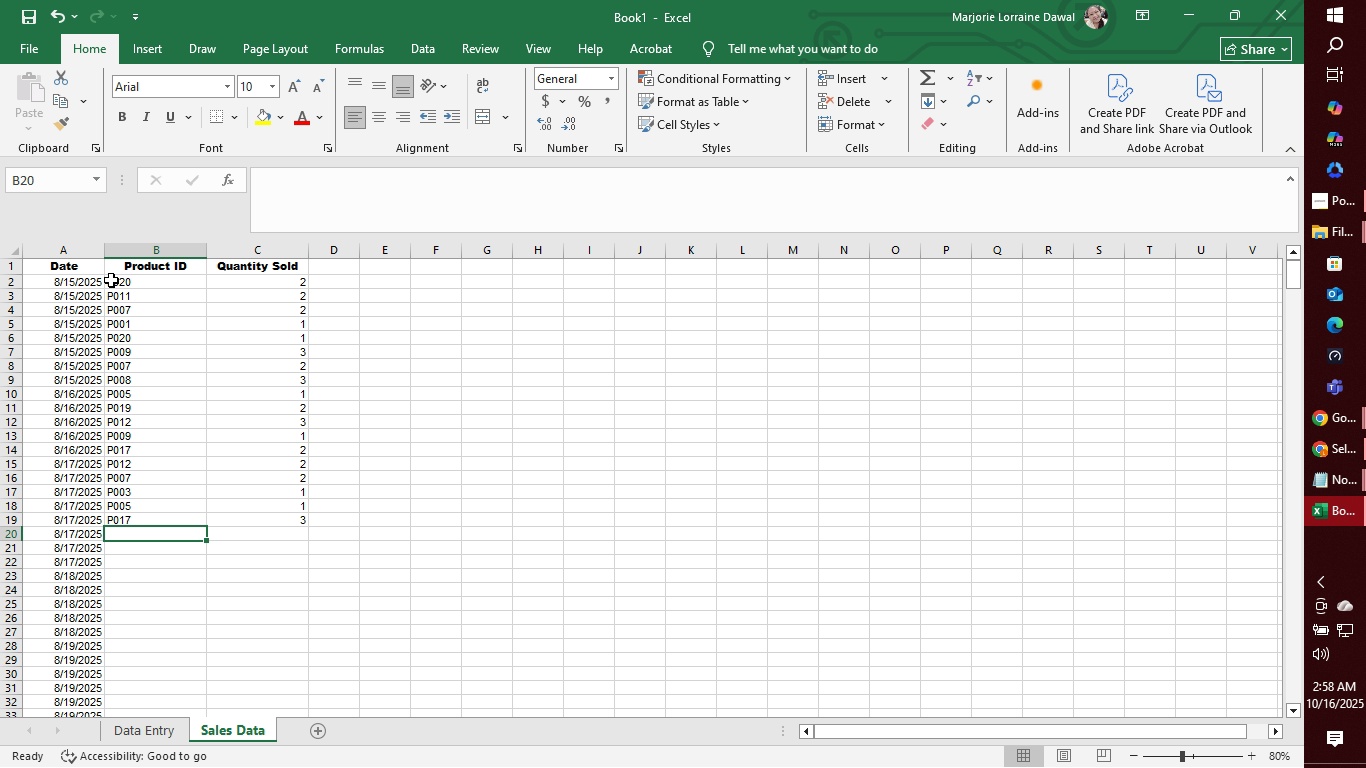 
wait(6.6)
 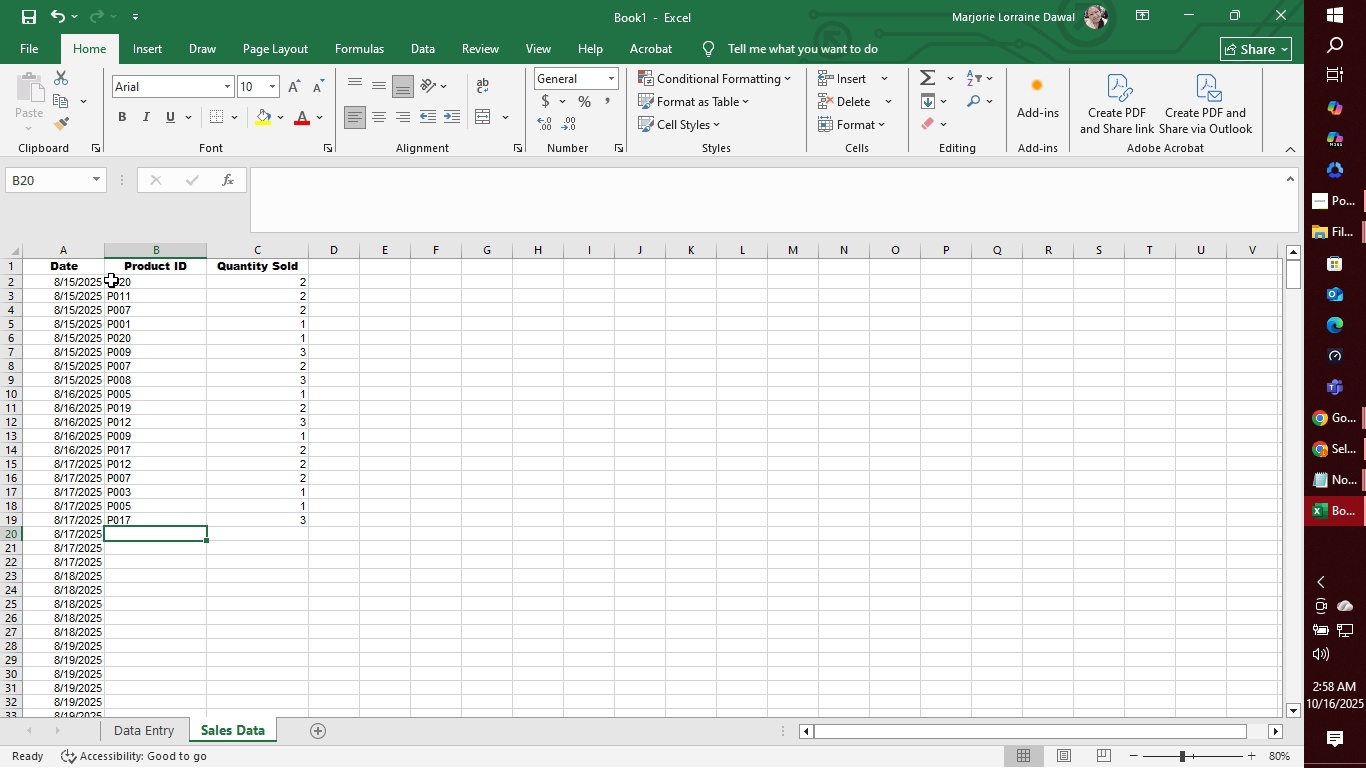 
type(PO)
key(Backspace)
type(017)
key(Tab)
 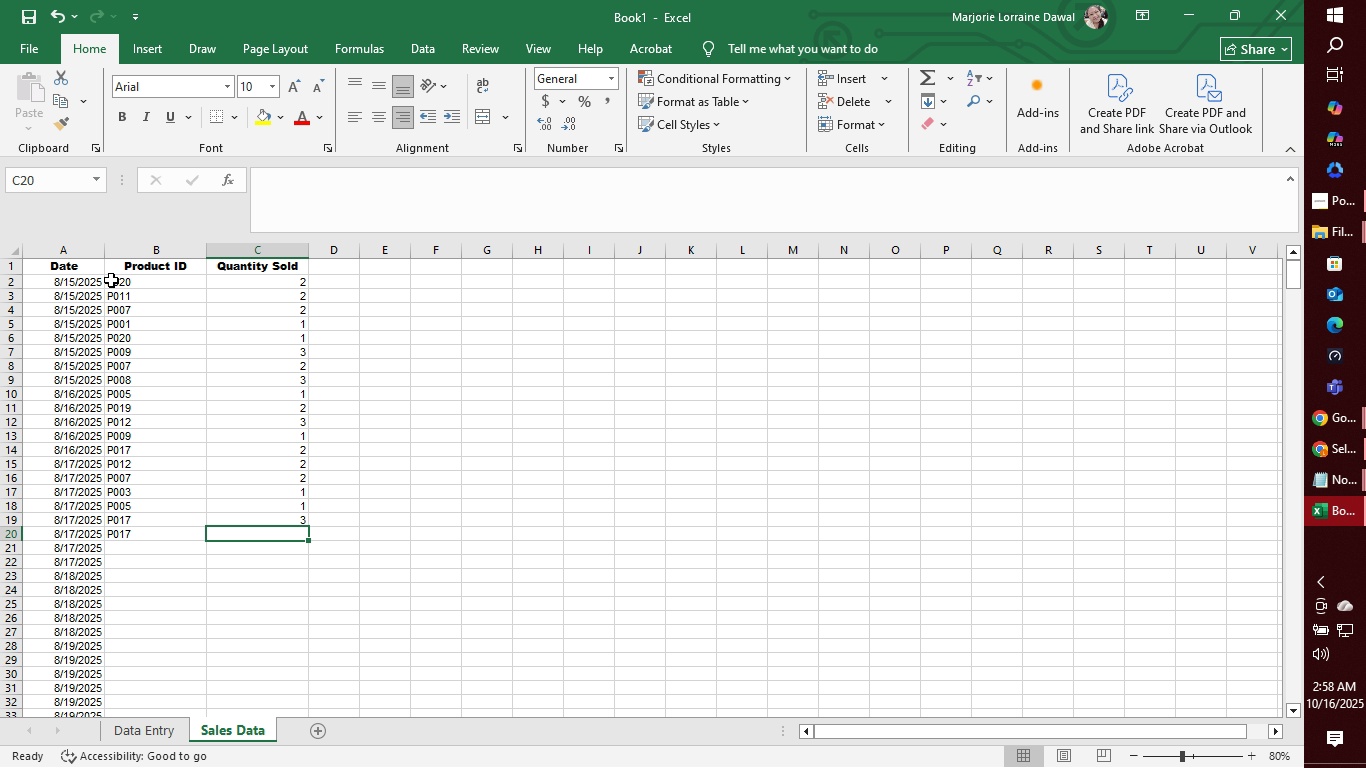 
hold_key(key=2, duration=4.97)
 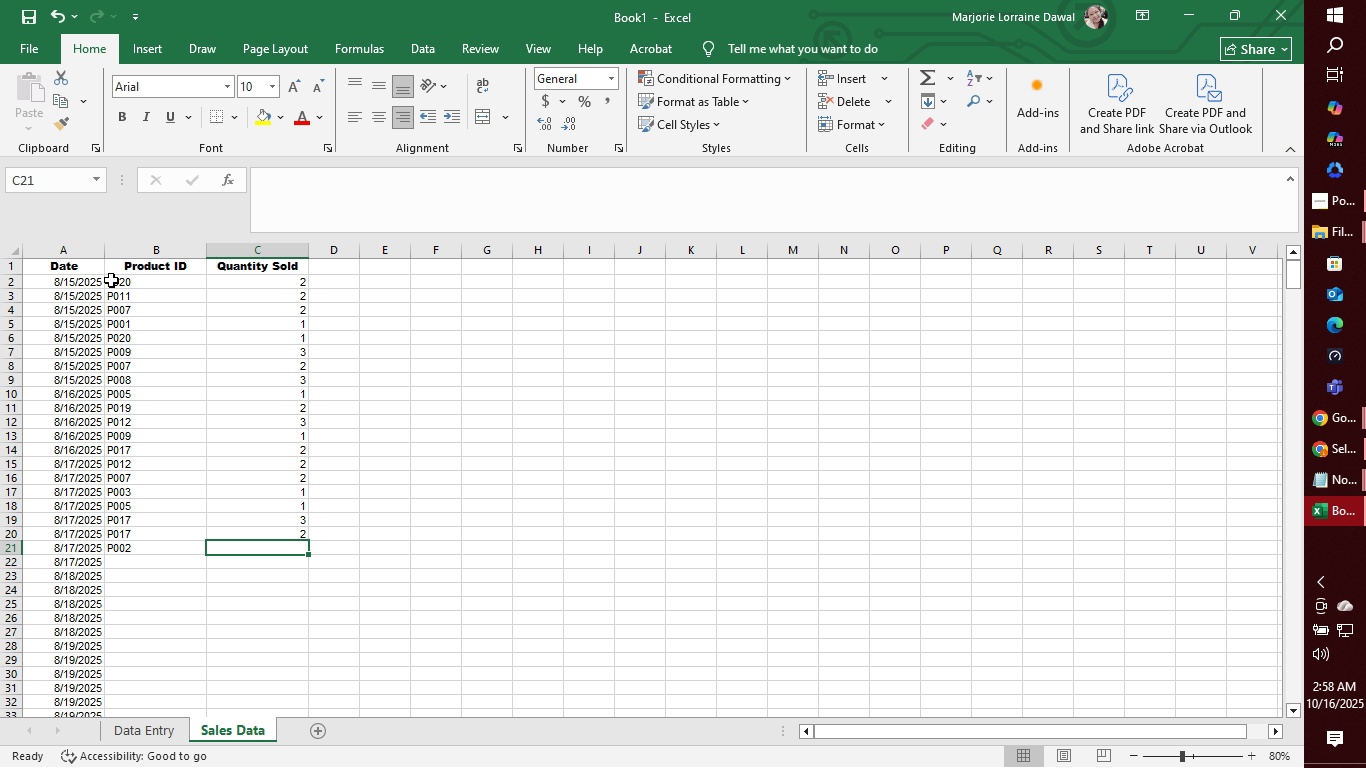 
hold_key(key=Enter, duration=8.07)
 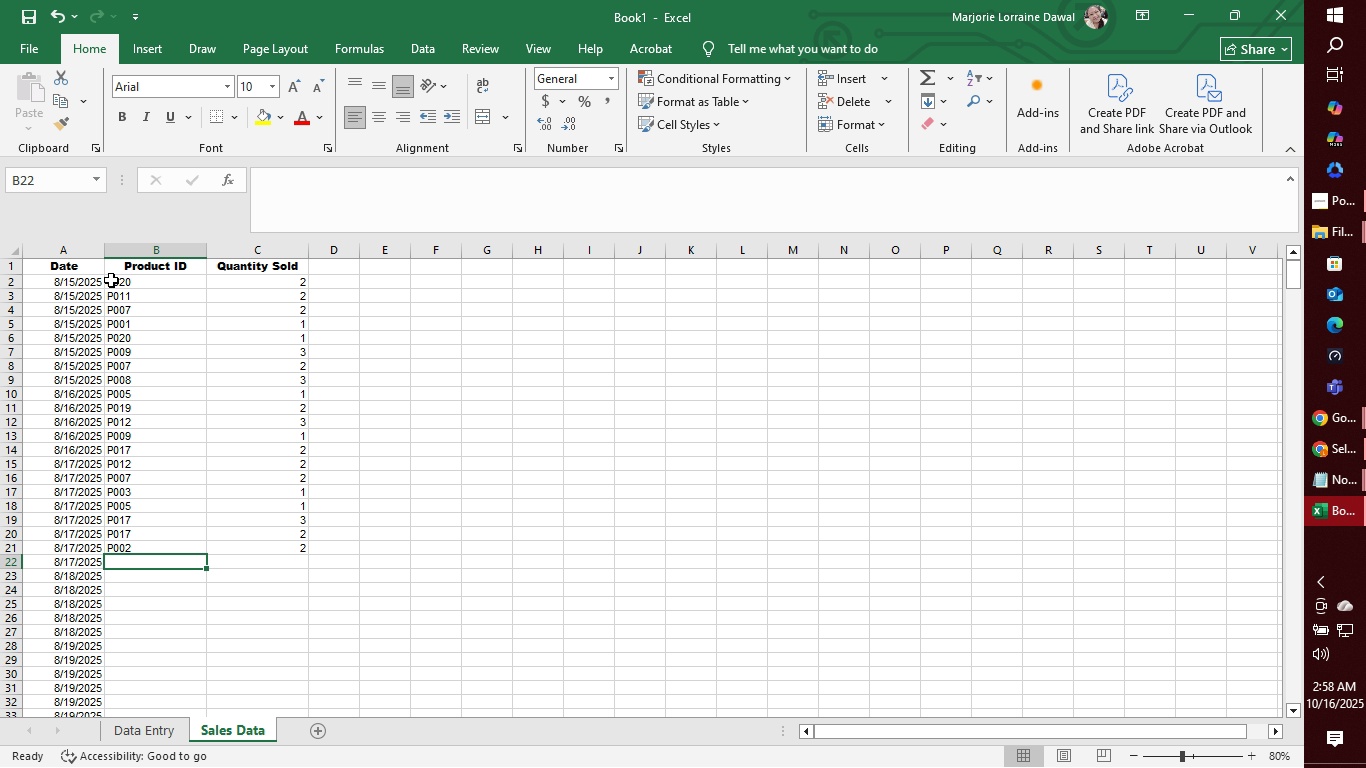 
type(P00)
key(Tab)
type(2)
 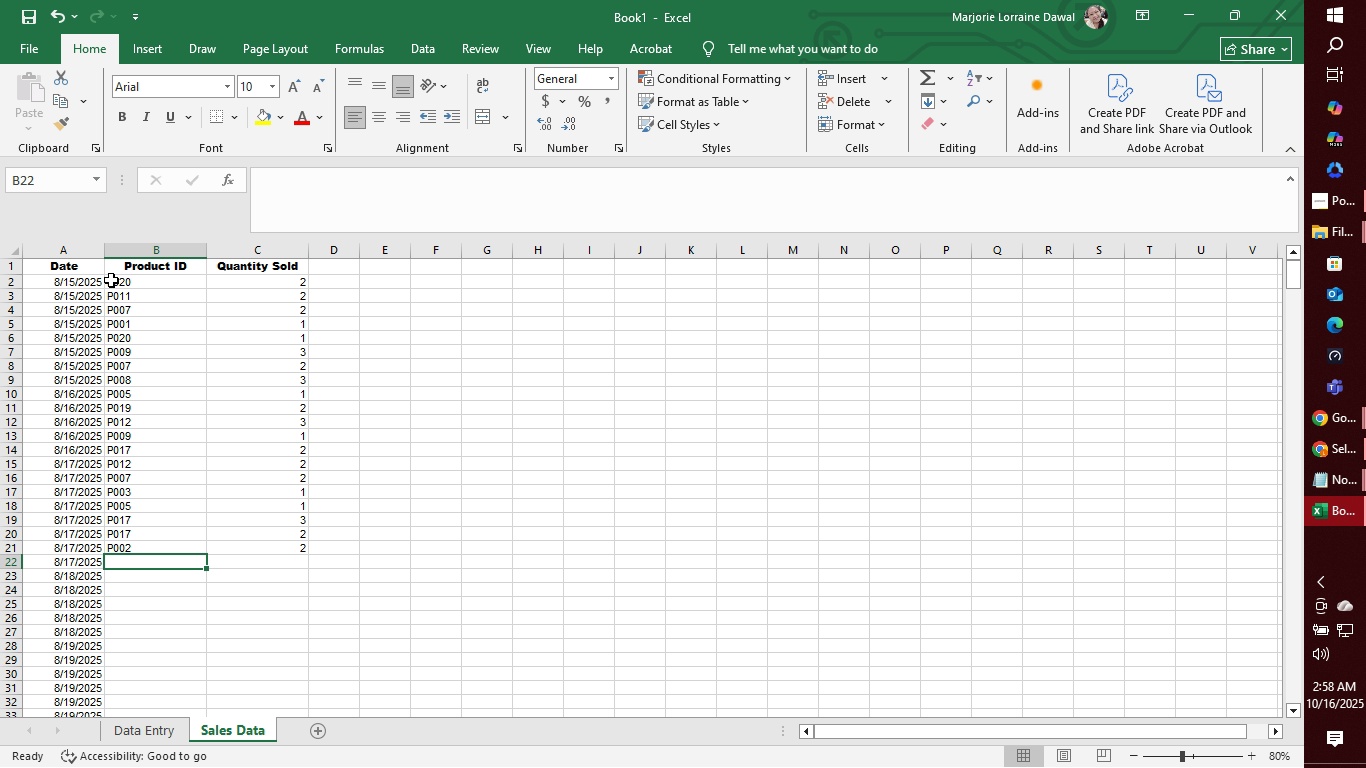 
type(P005)
key(Tab)
type(1)
 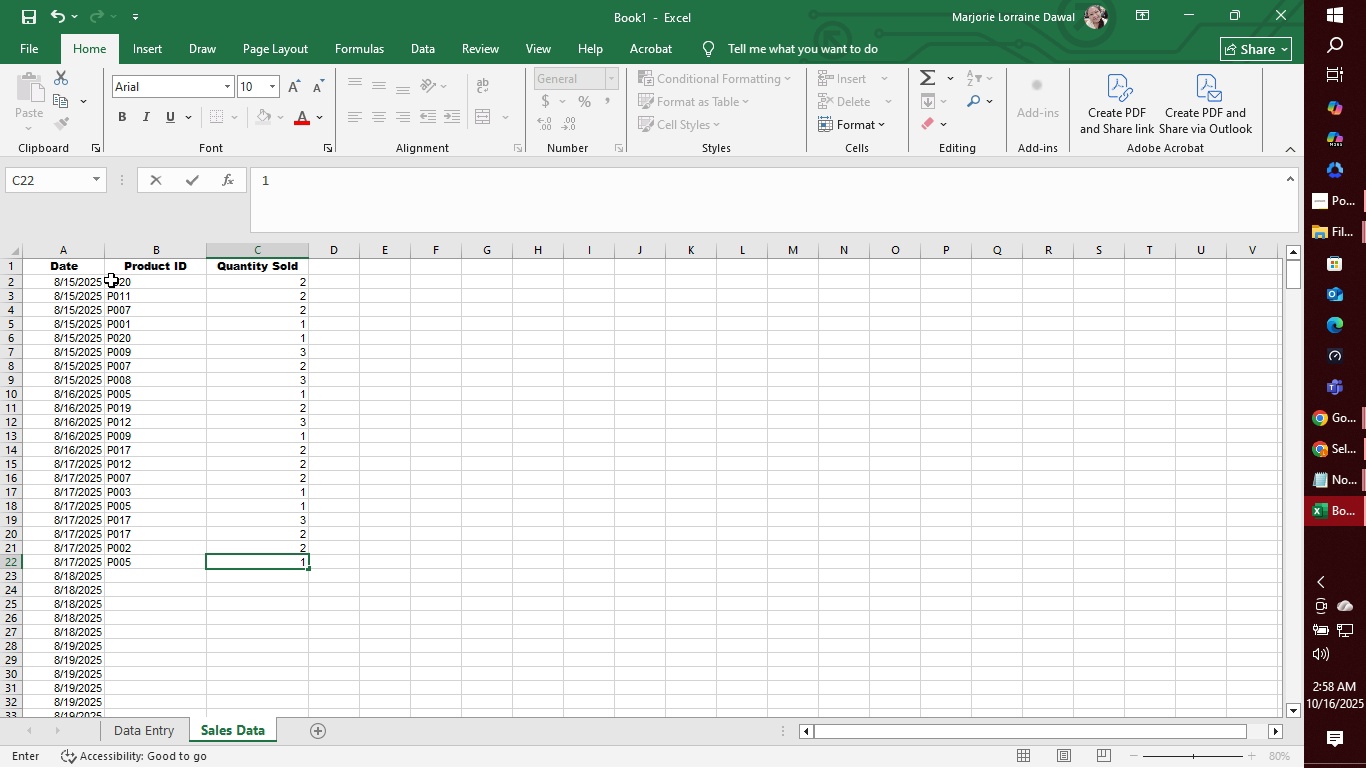 
key(Enter)
 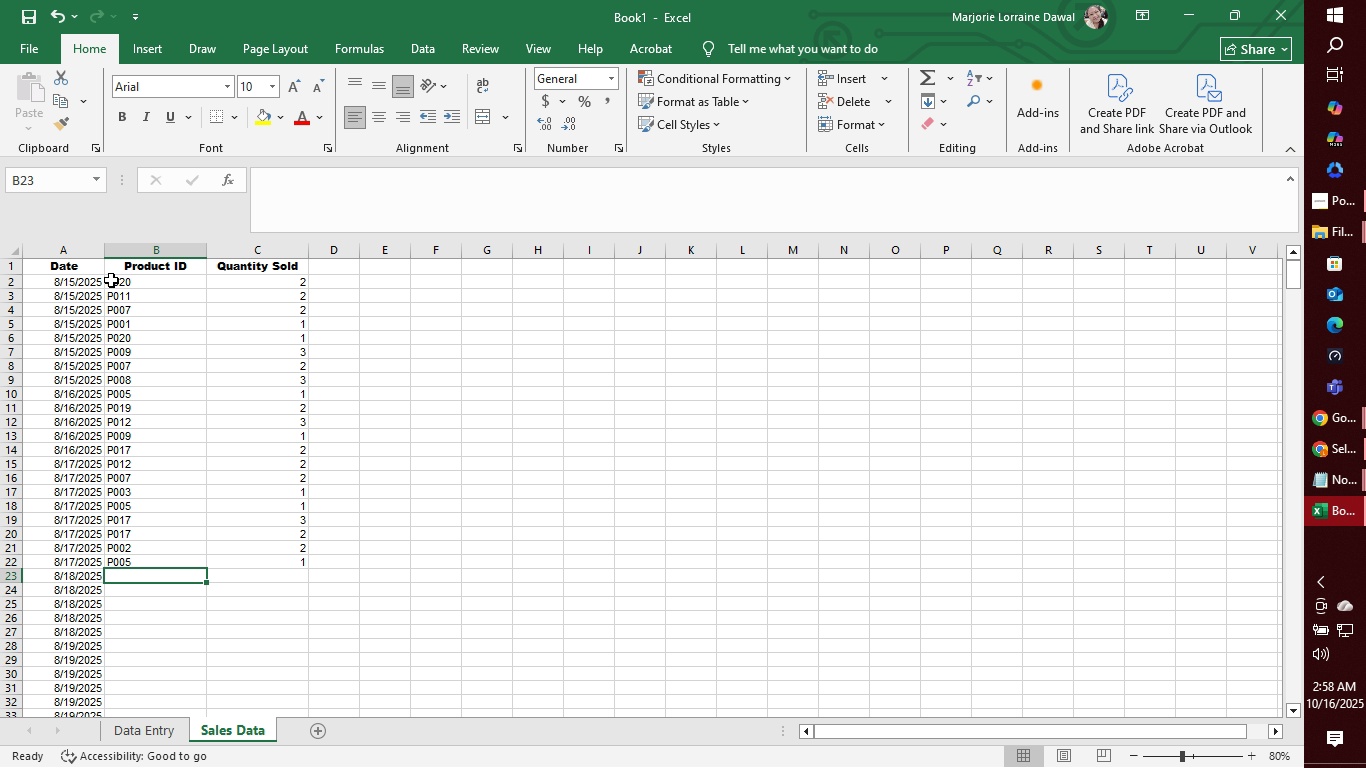 
wait(5.62)
 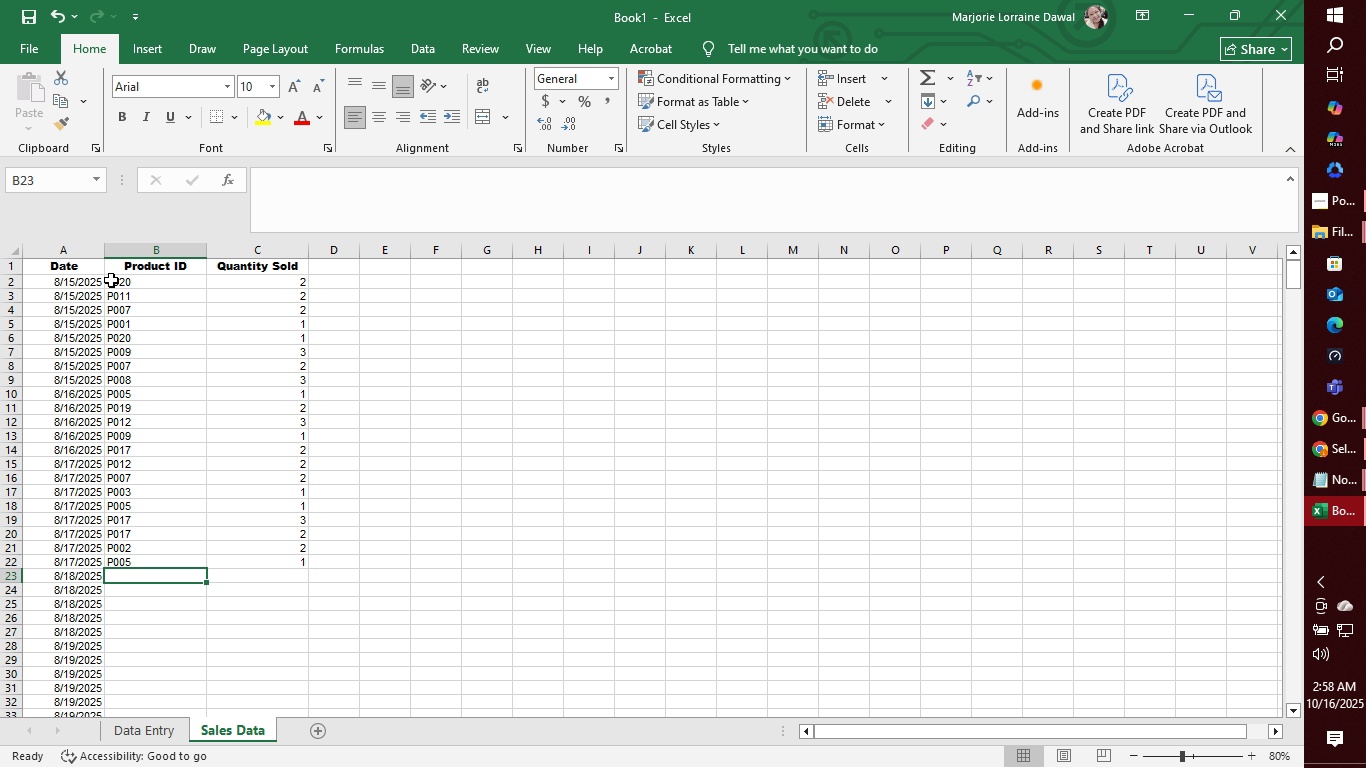 
type(P019)
key(Tab)
type(2)
 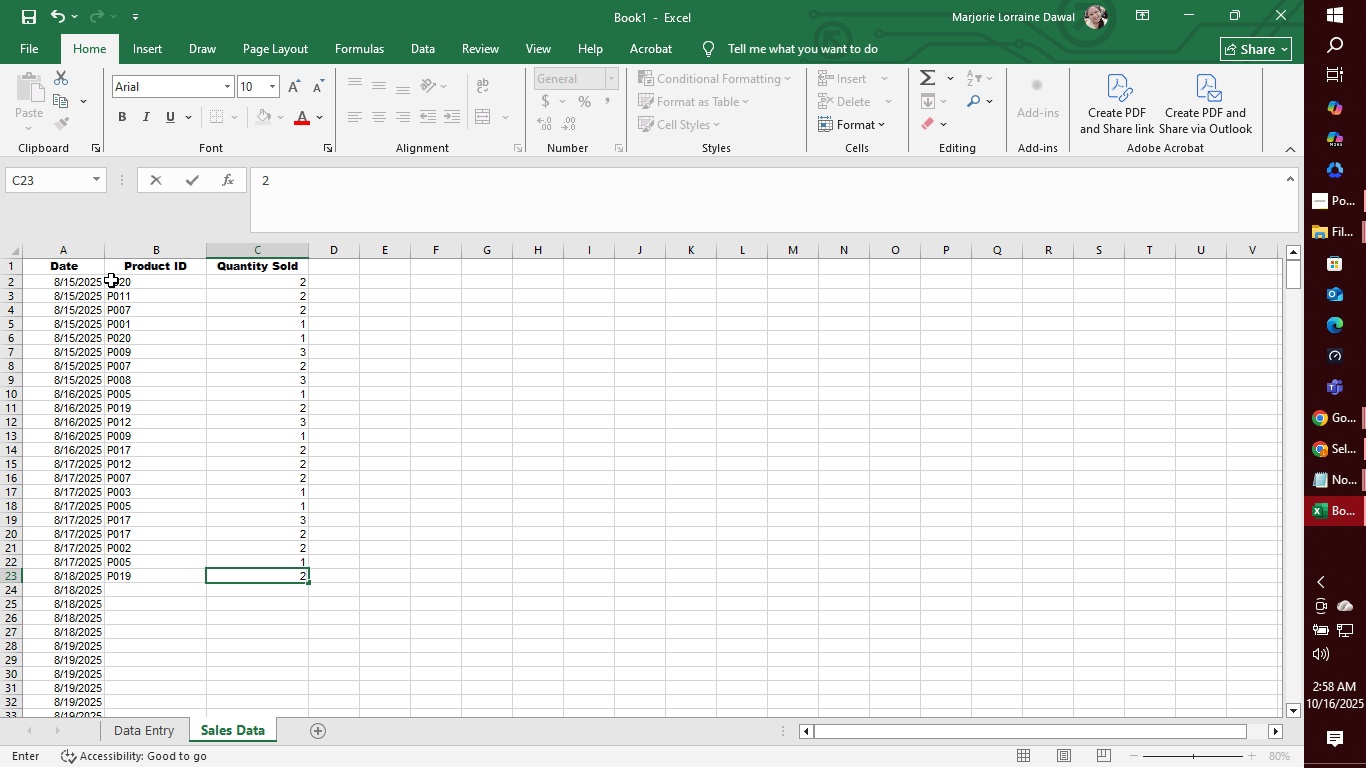 
key(Enter)
 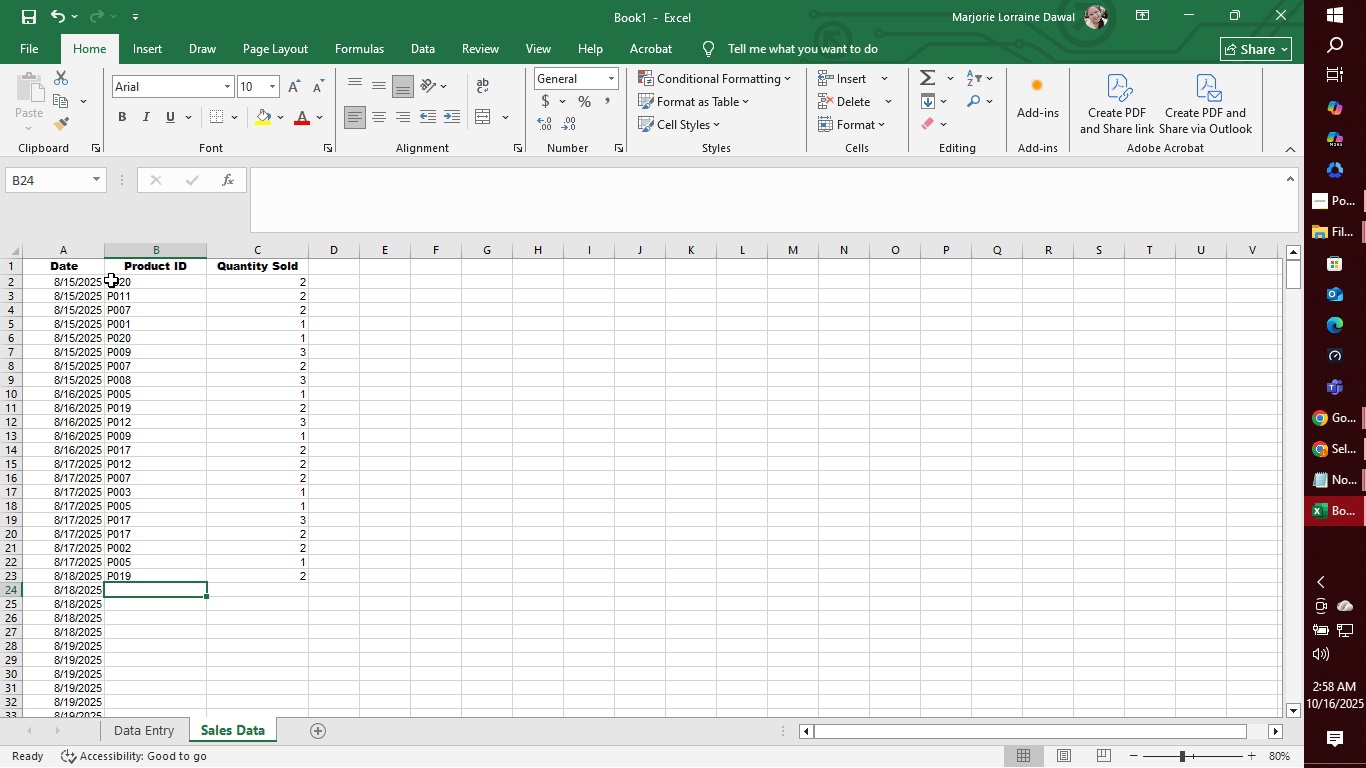 
type(P0)
 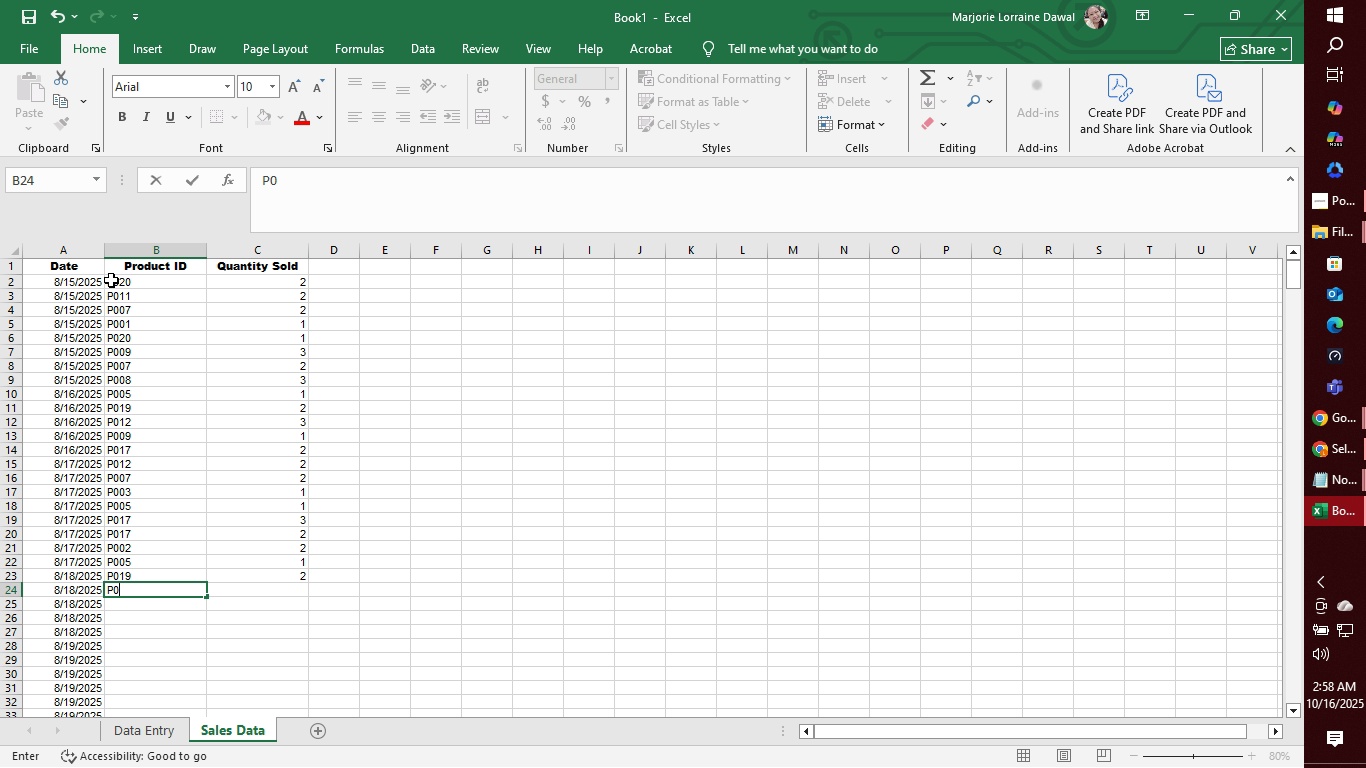 
wait(5.85)
 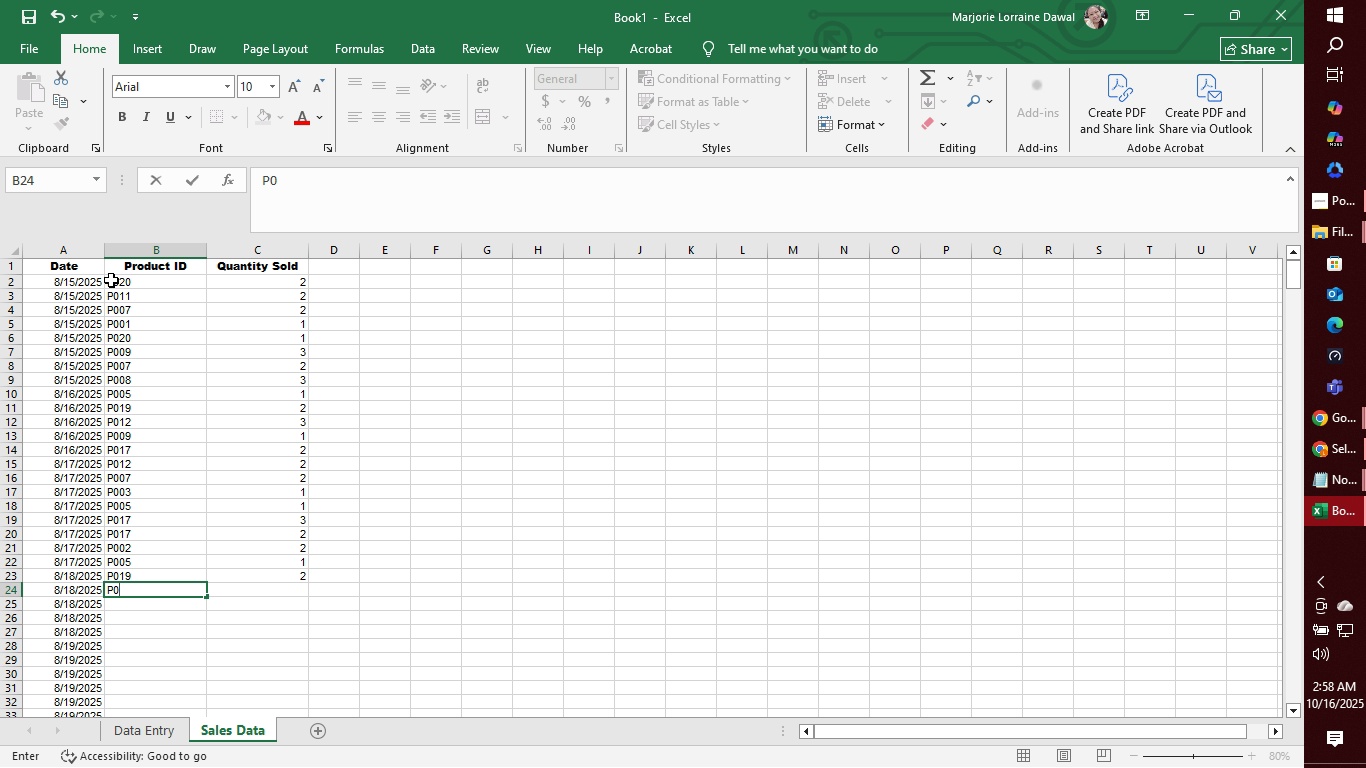 
type(02)
key(Tab)
type(1)
 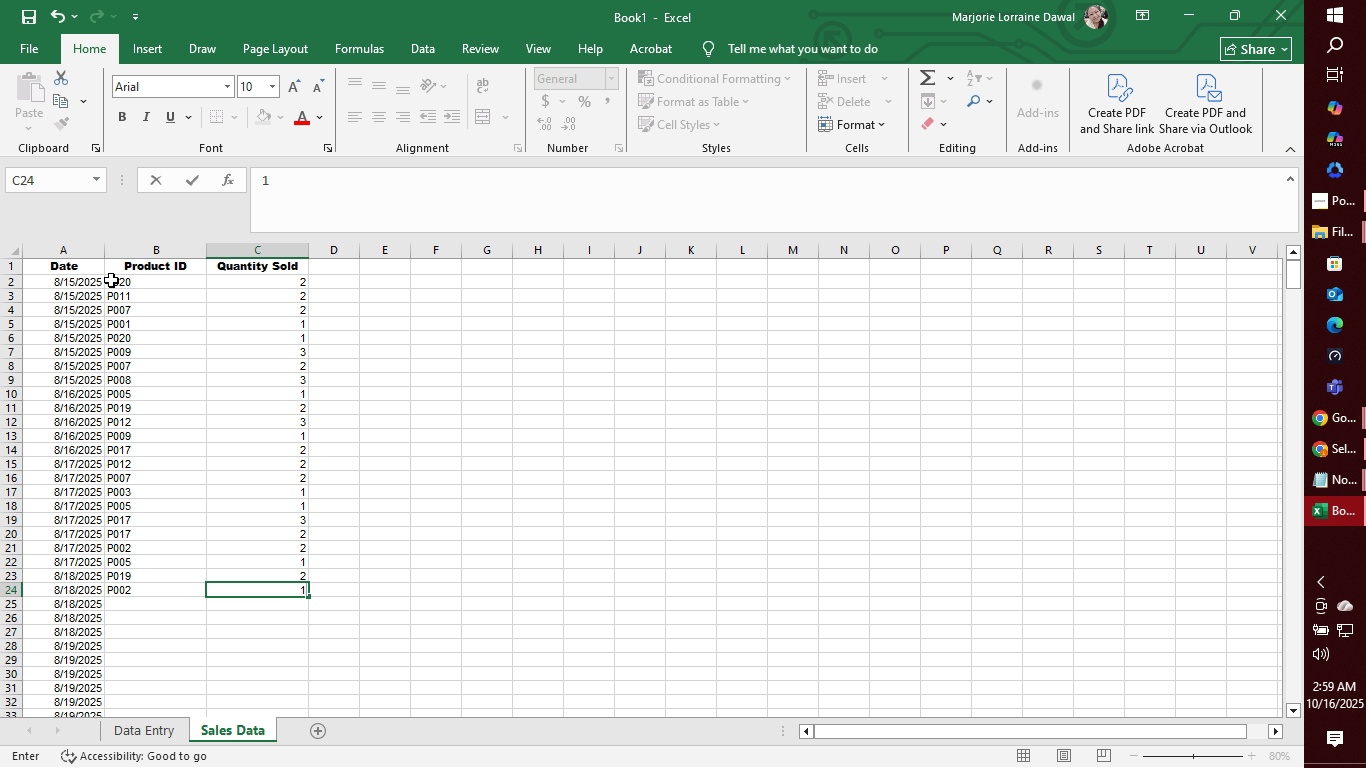 
key(Enter)
 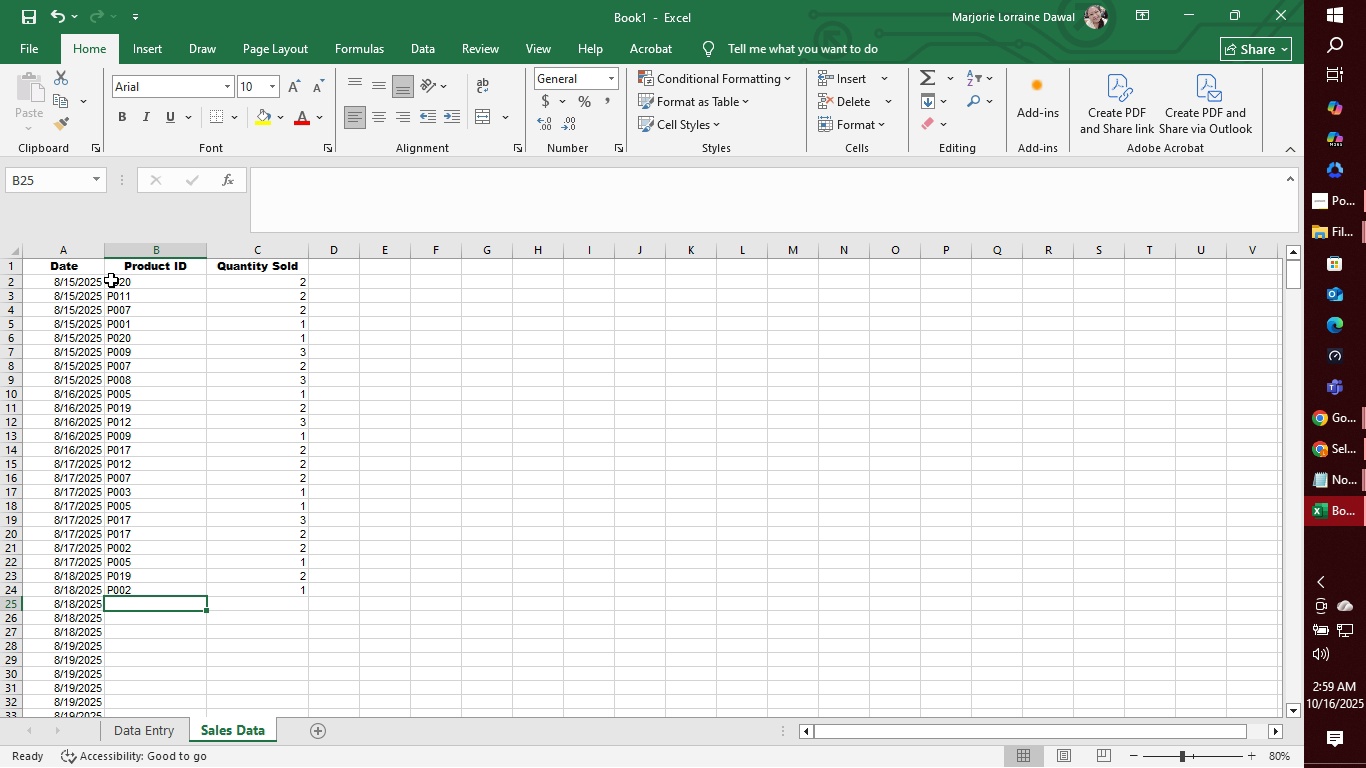 
type(P012)
key(Tab)
type(2)
 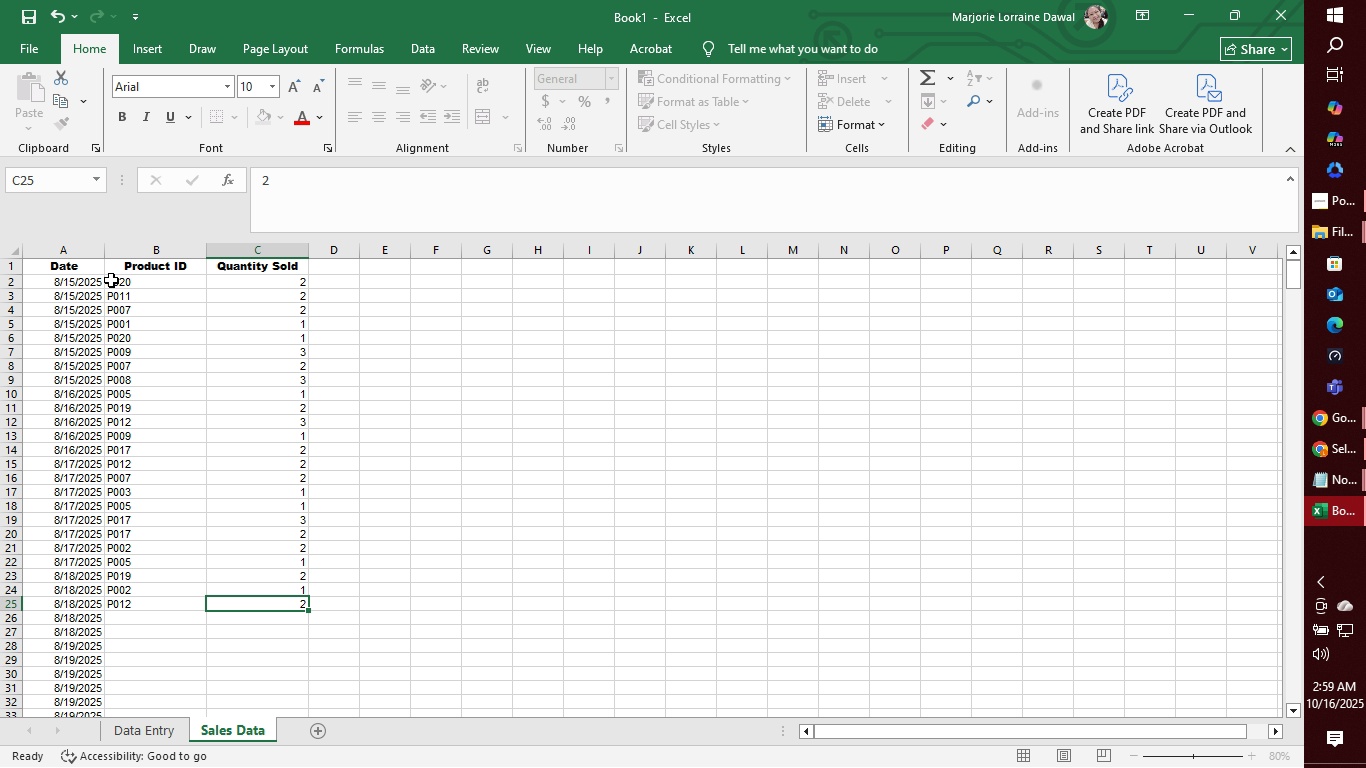 
key(Enter)
 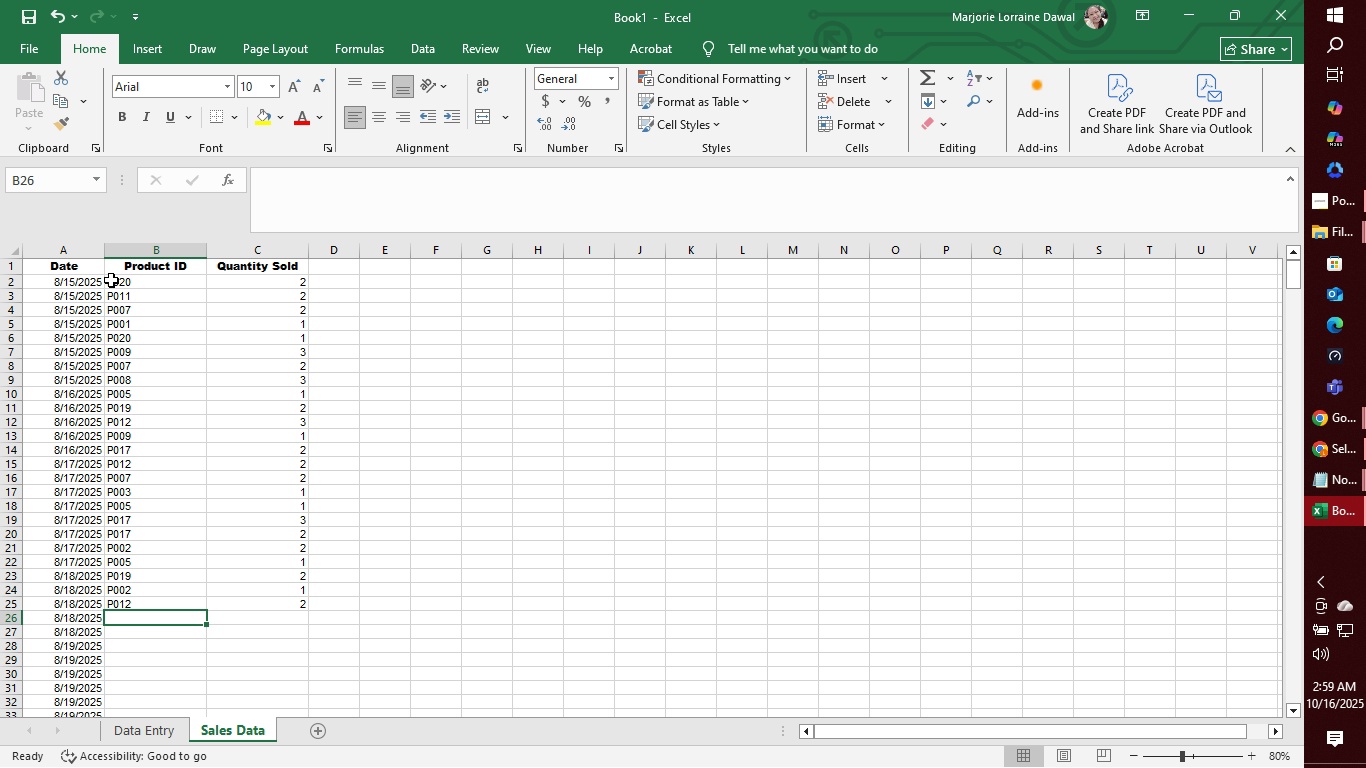 
type(P006)
key(Tab)
 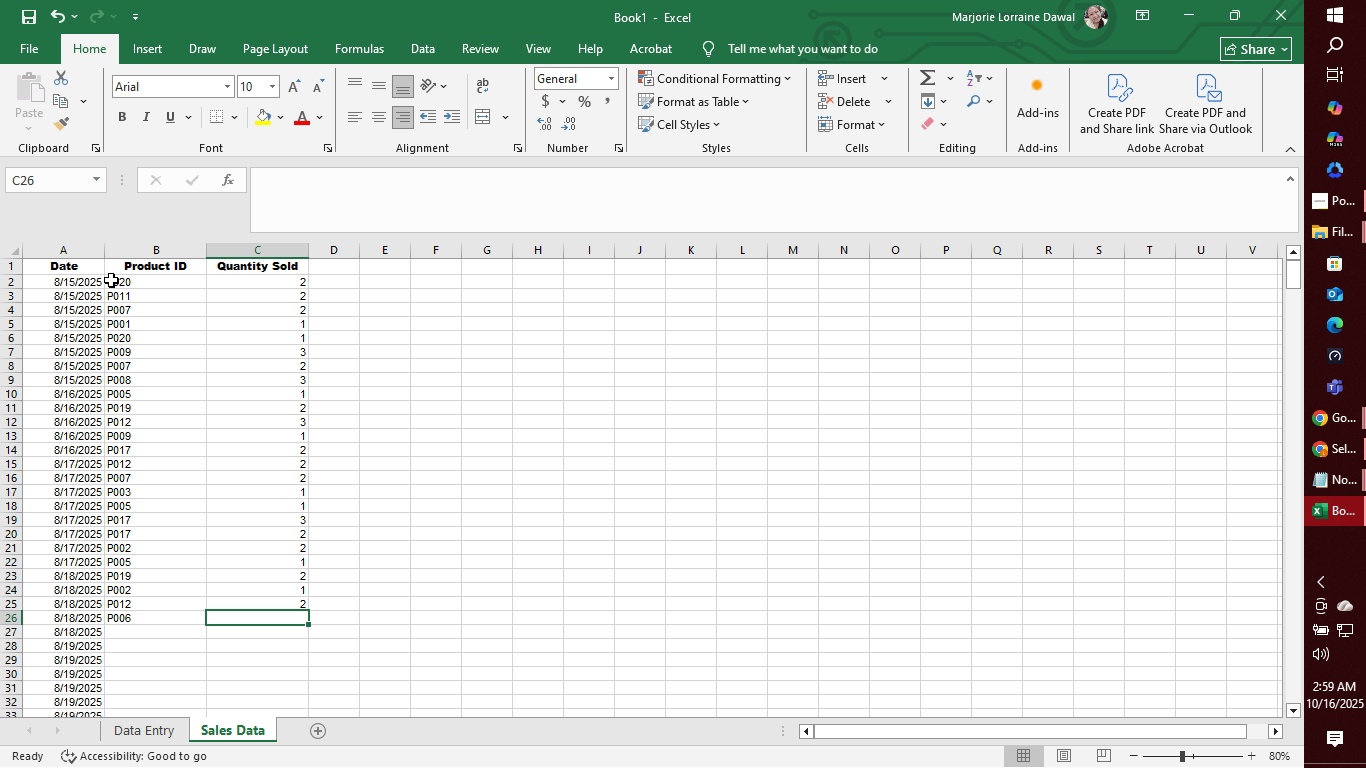 
key(3)
 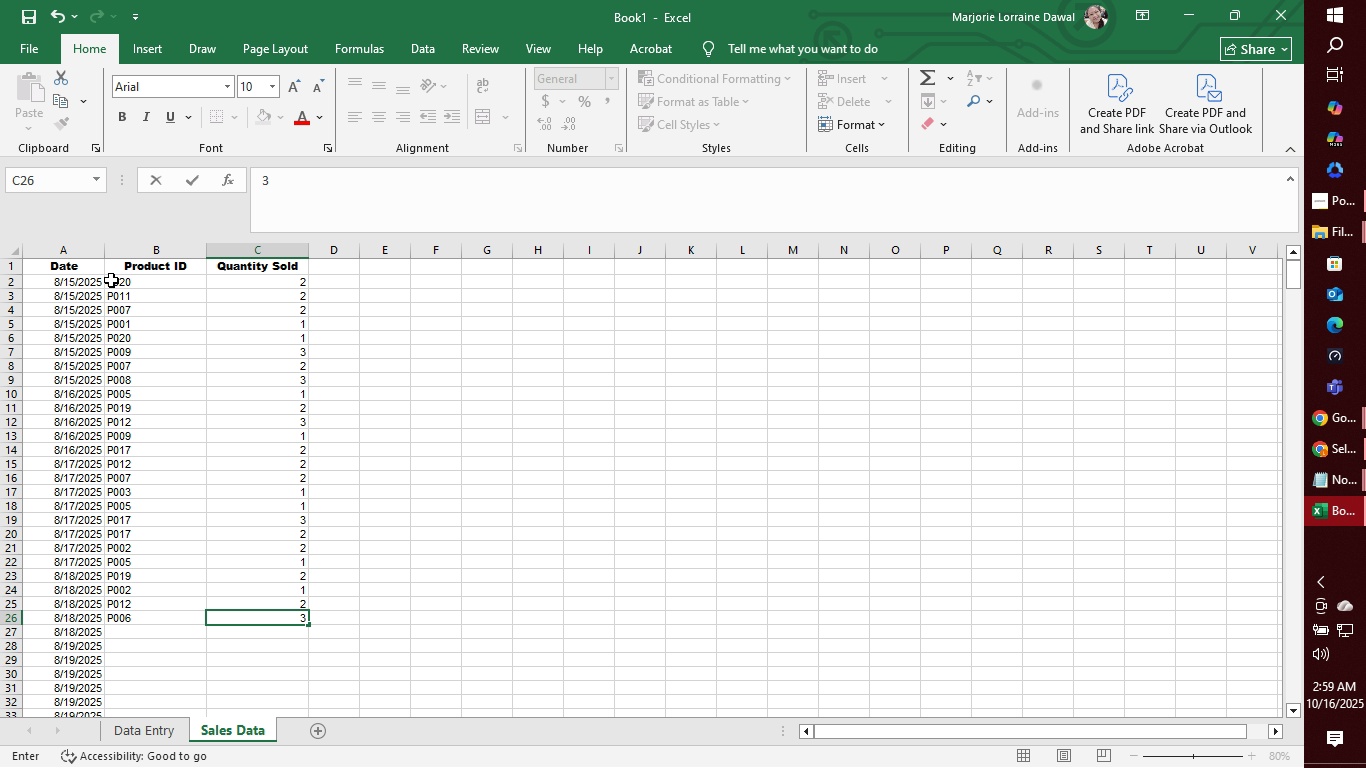 
key(Enter)
 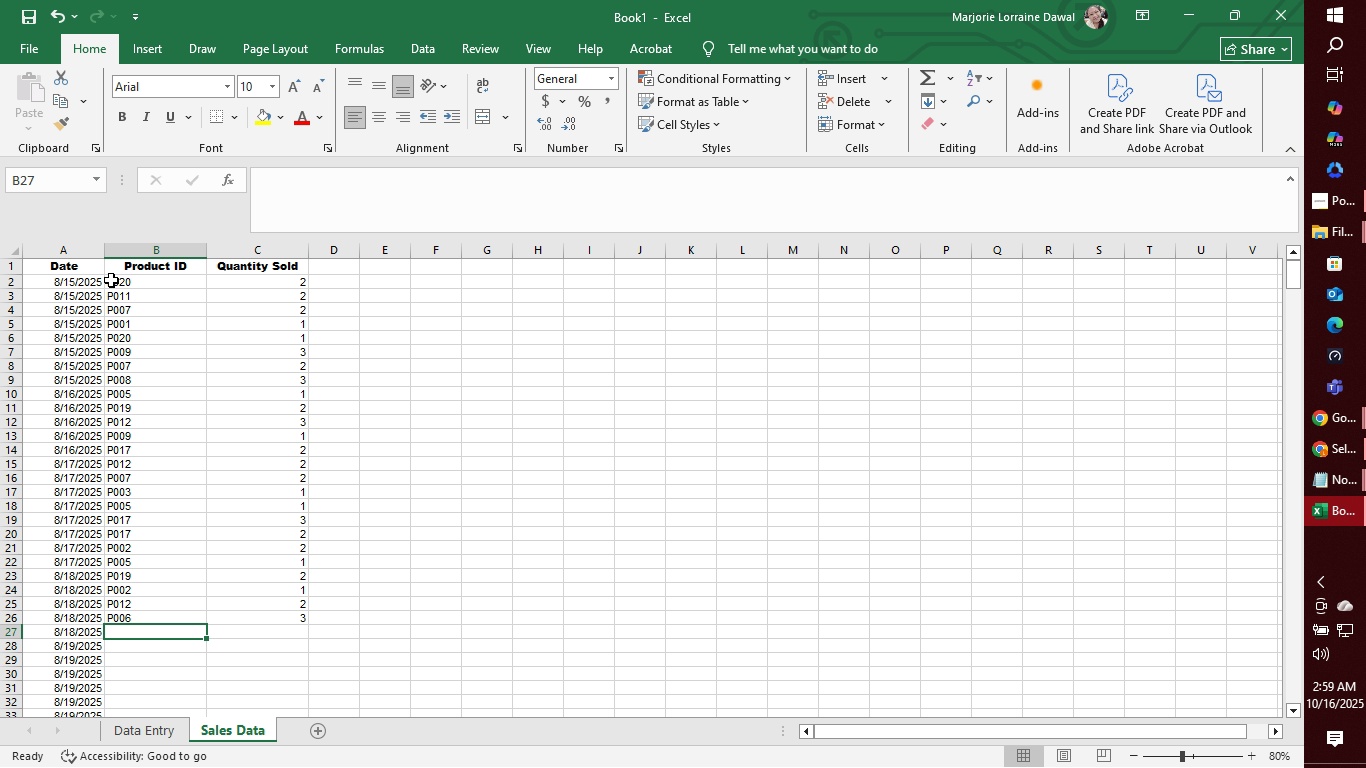 
type(P004)
key(Tab)
type(3)
 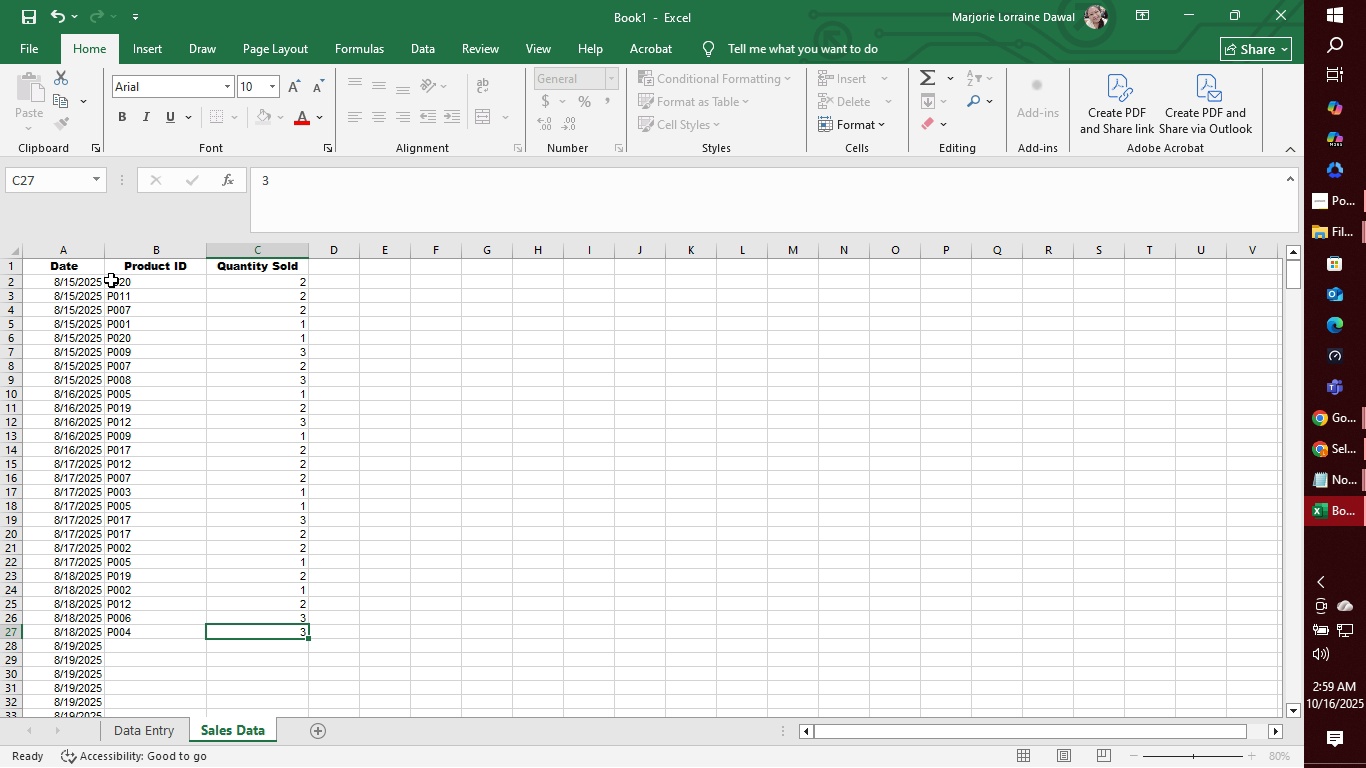 
key(Enter)
 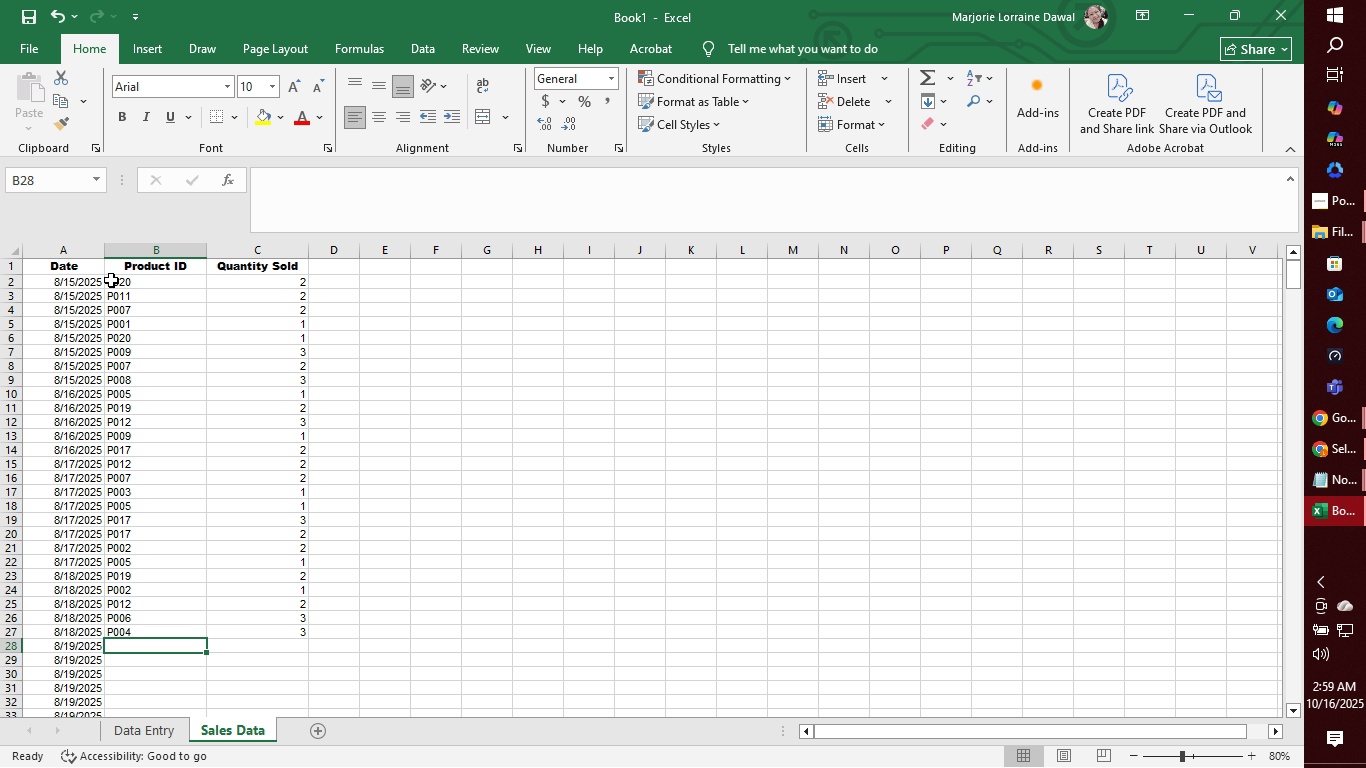 
wait(18.85)
 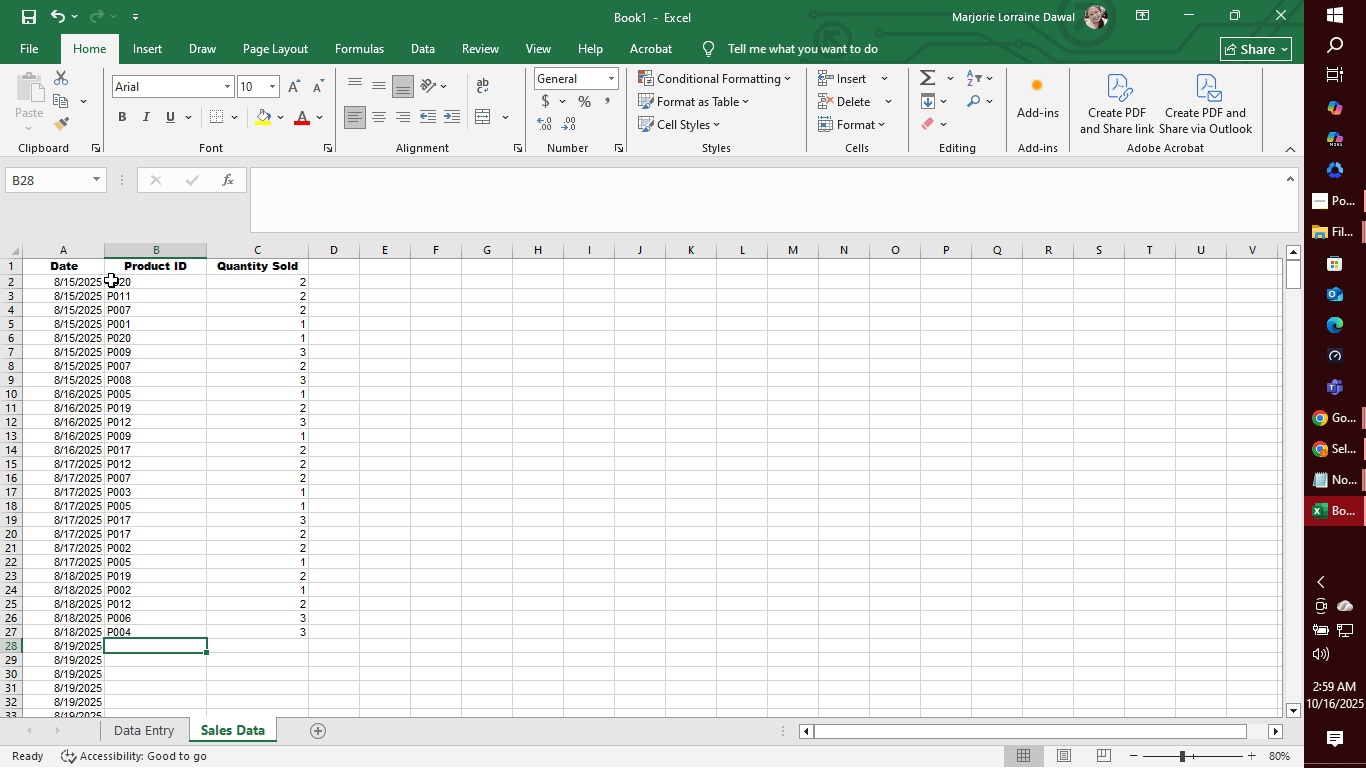 
type(P017)
key(Tab)
type(3)
 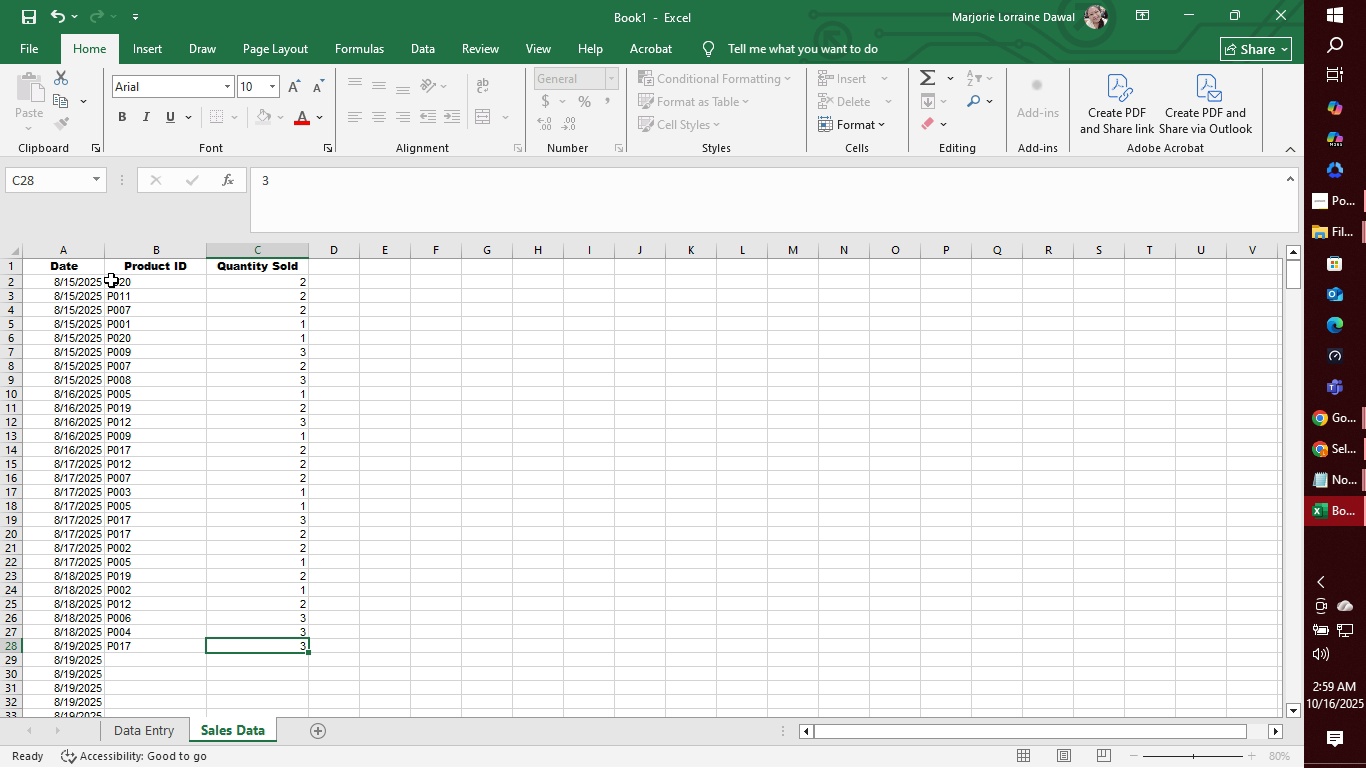 
key(Enter)
 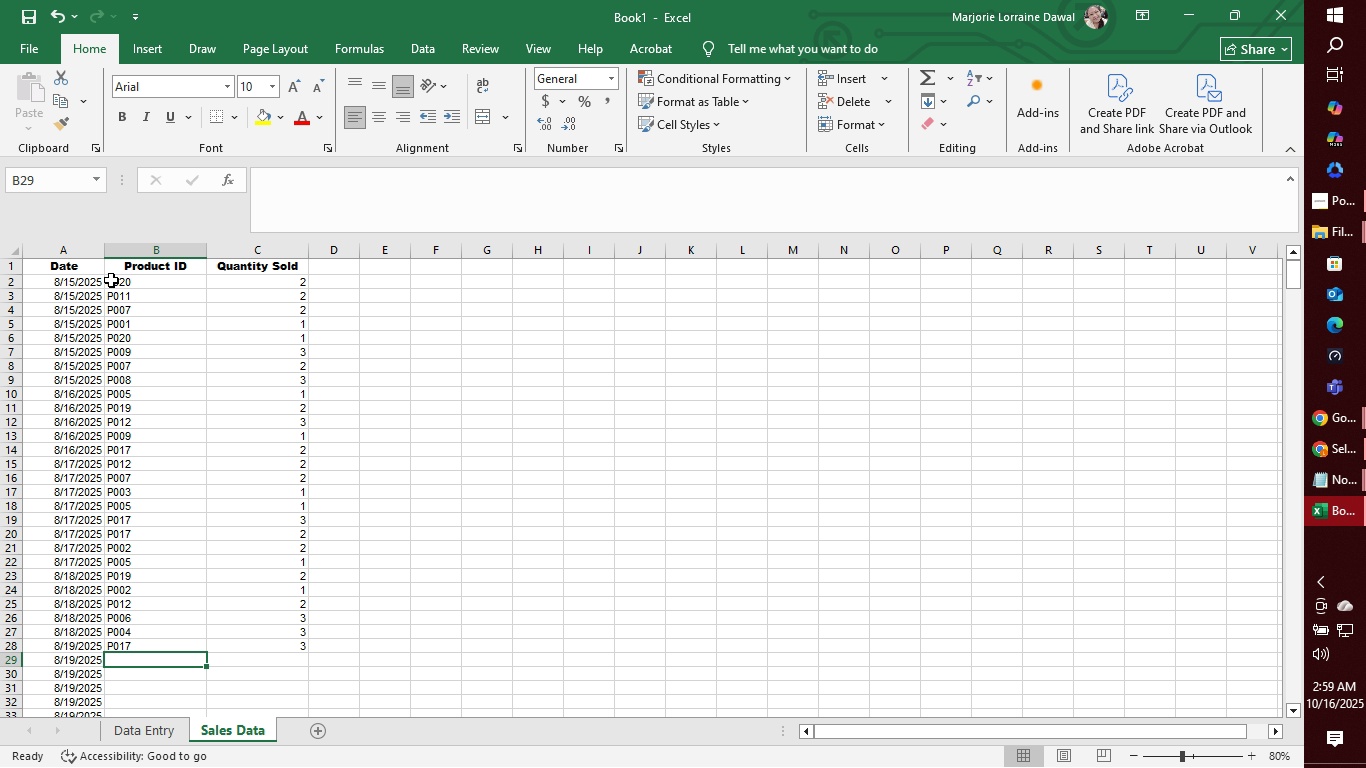 
type(P006)
key(Tab)
 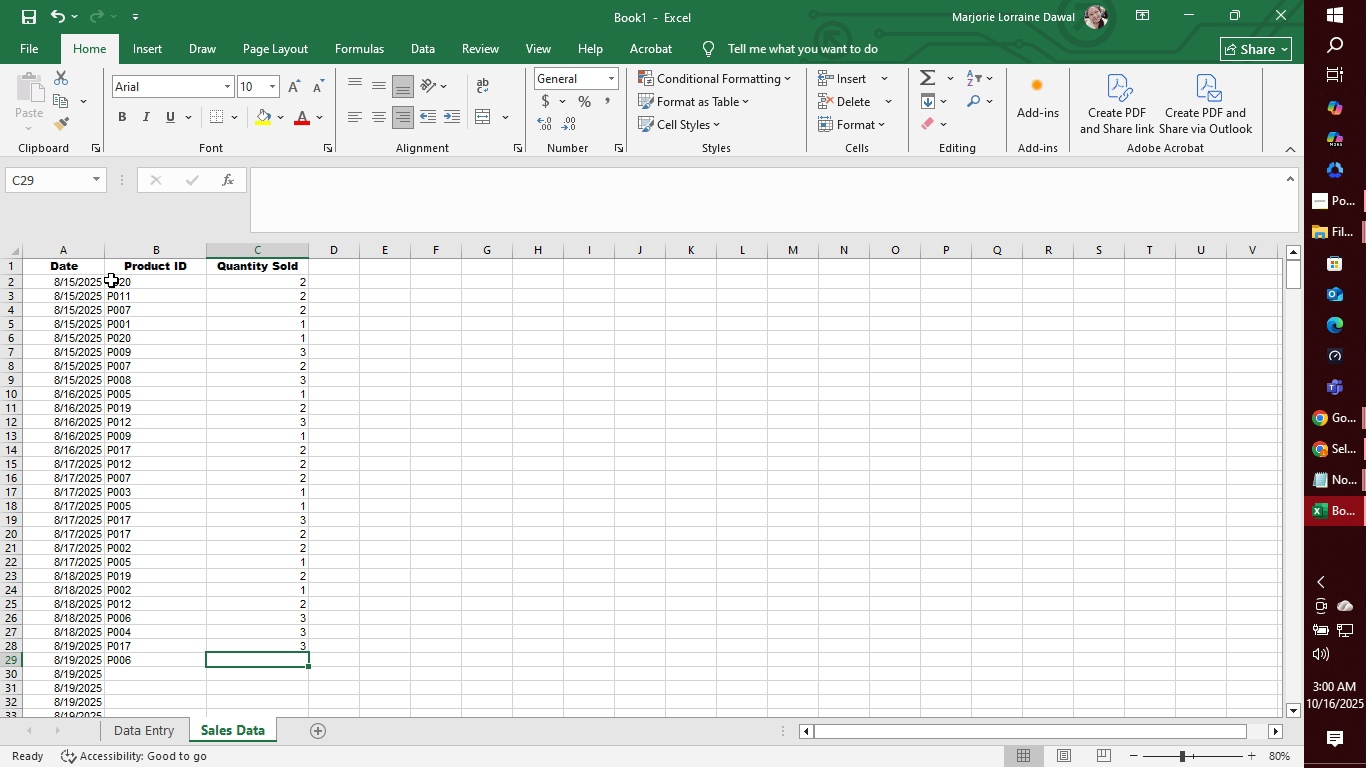 
key(1)
 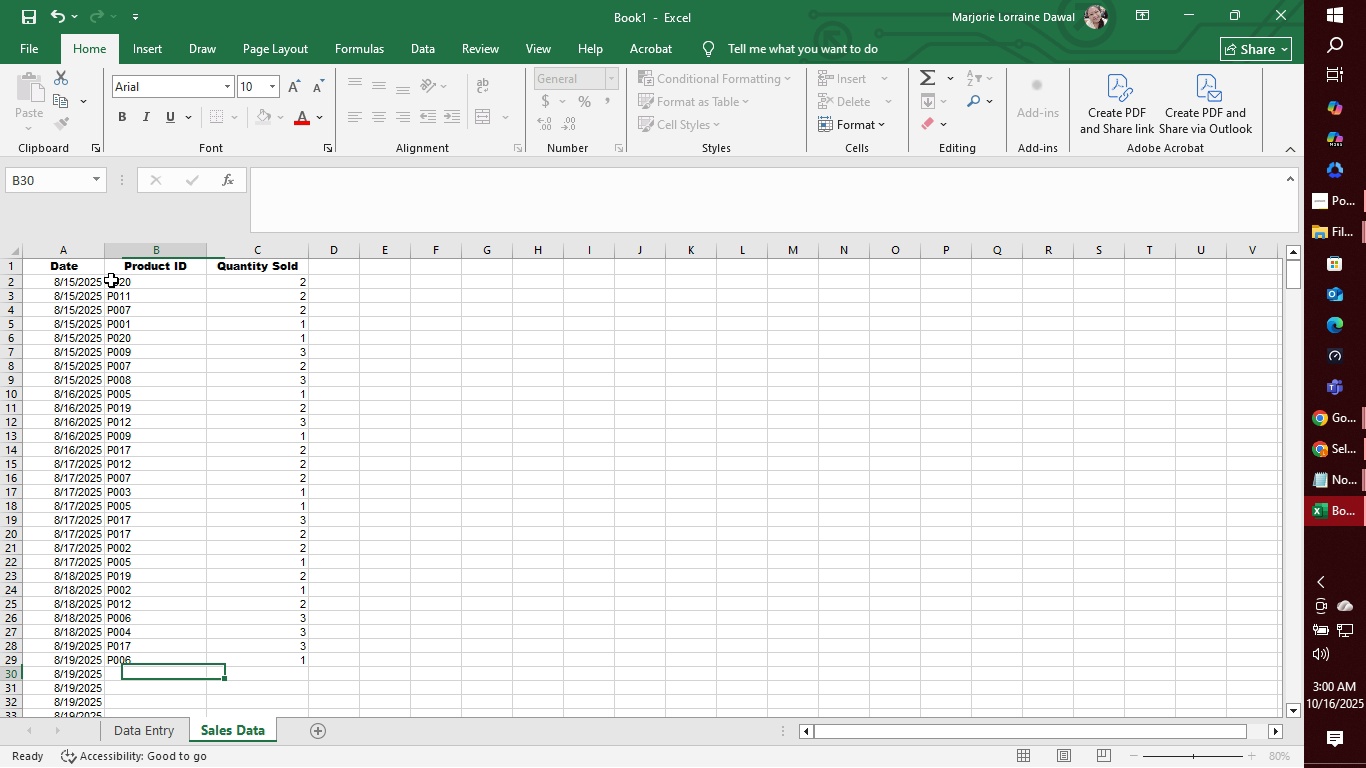 
key(Enter)
 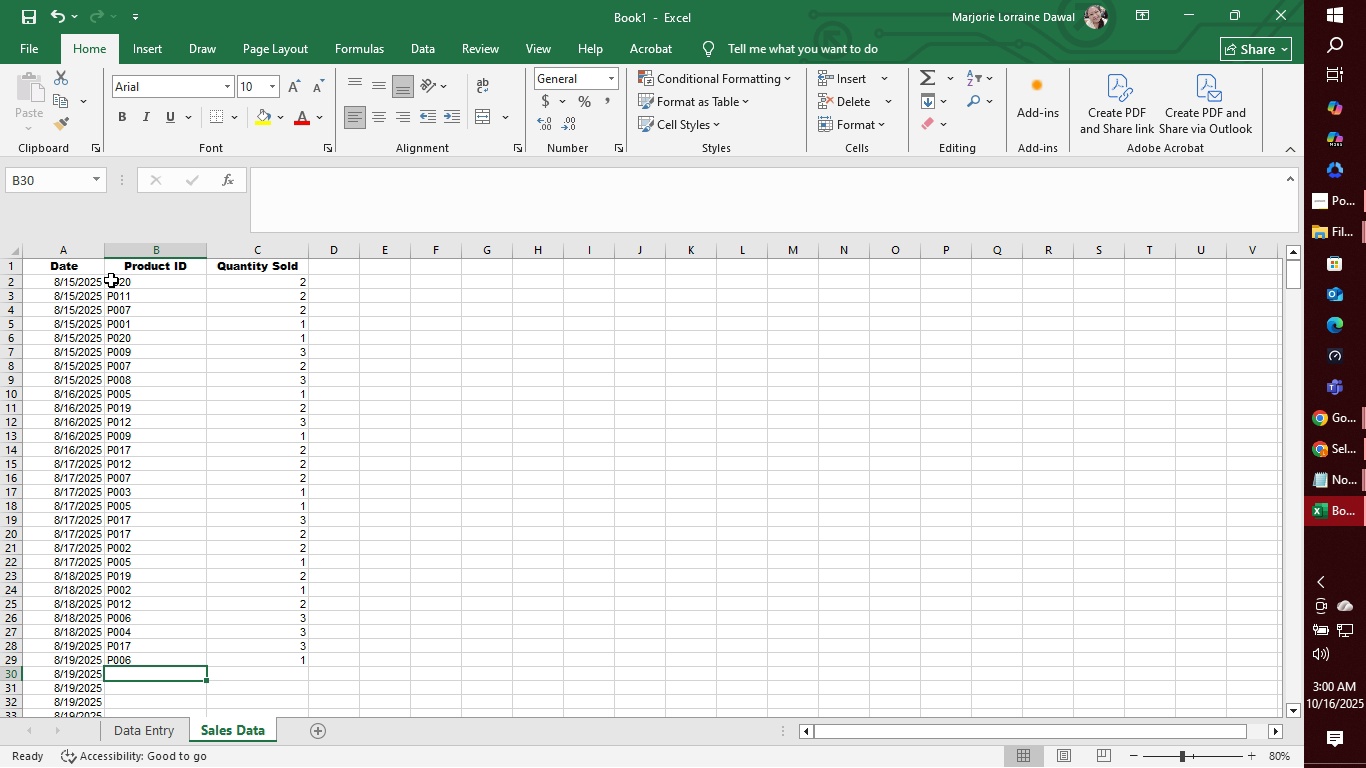 
type(P020`)
key(Backspace)
key(Tab)
 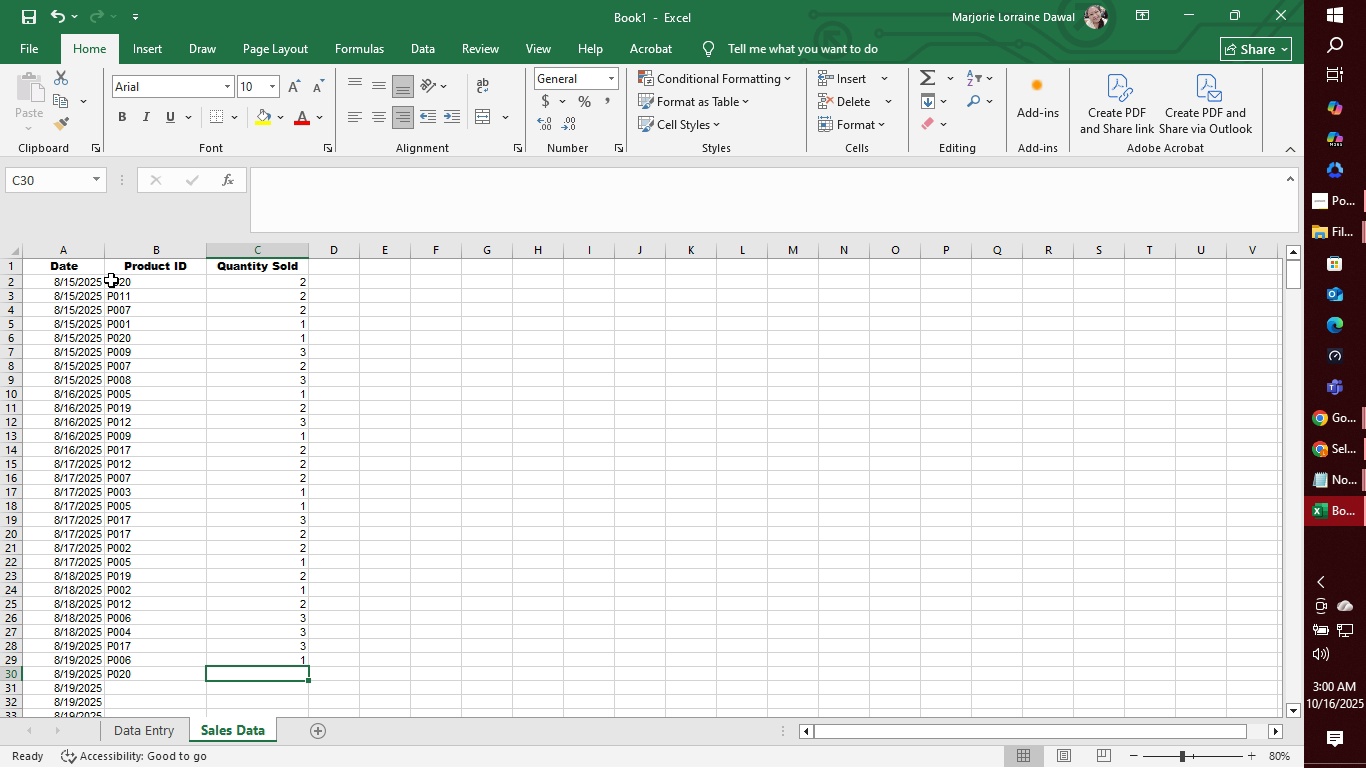 
wait(5.02)
 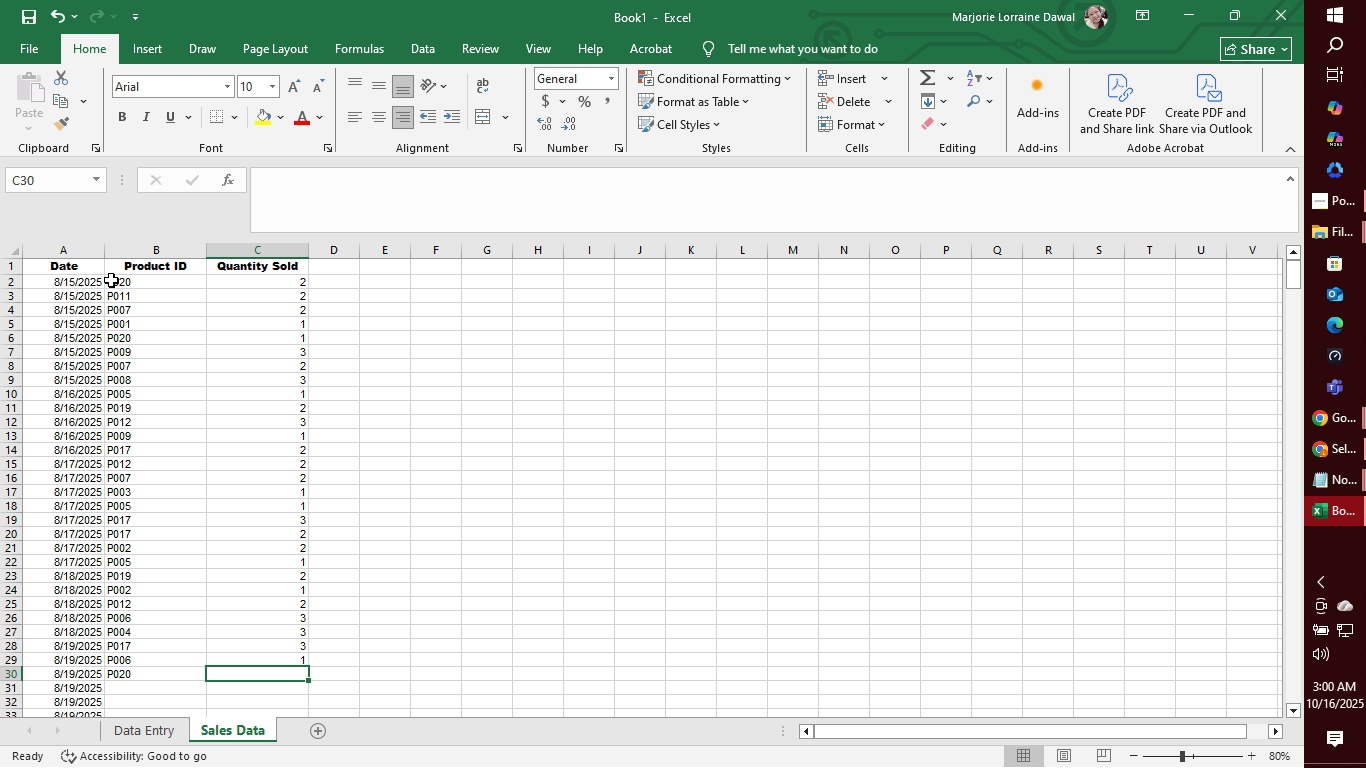 
key(2)
 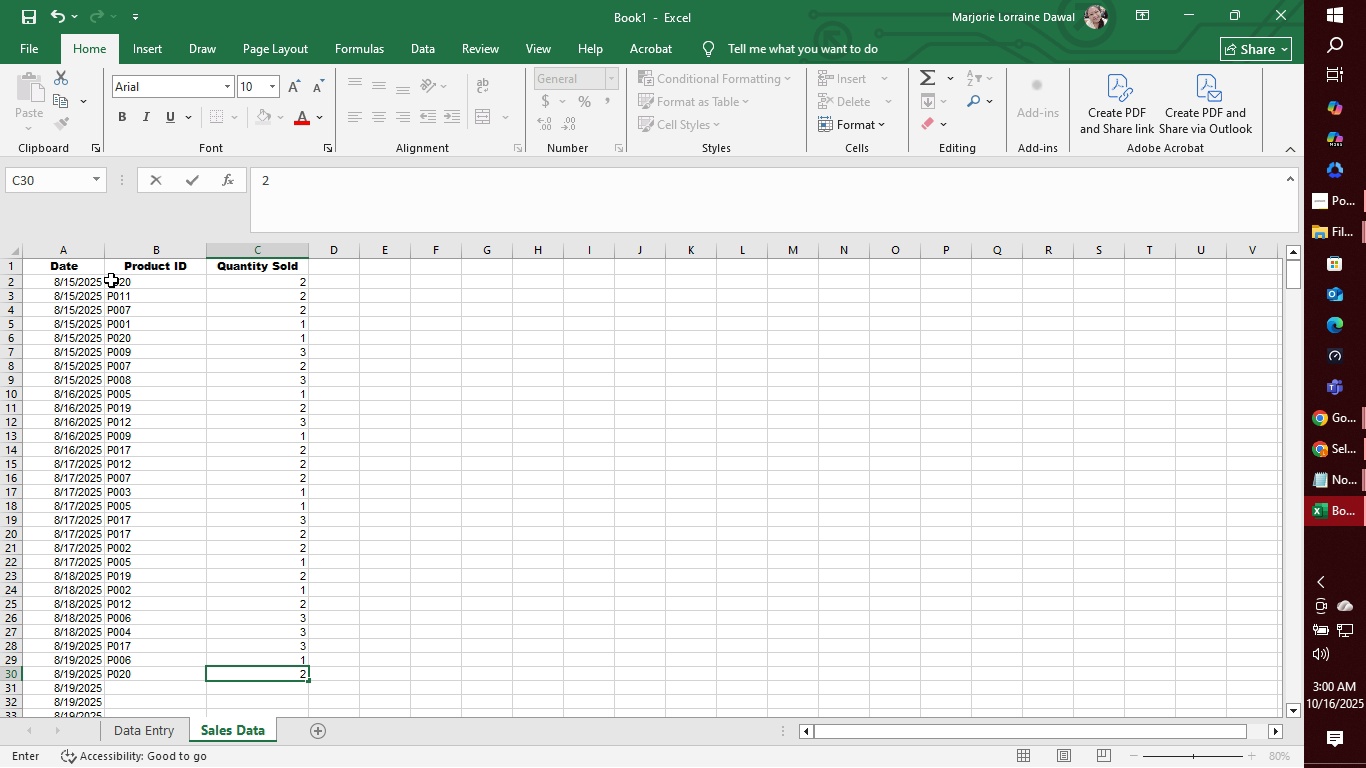 
key(Enter)
 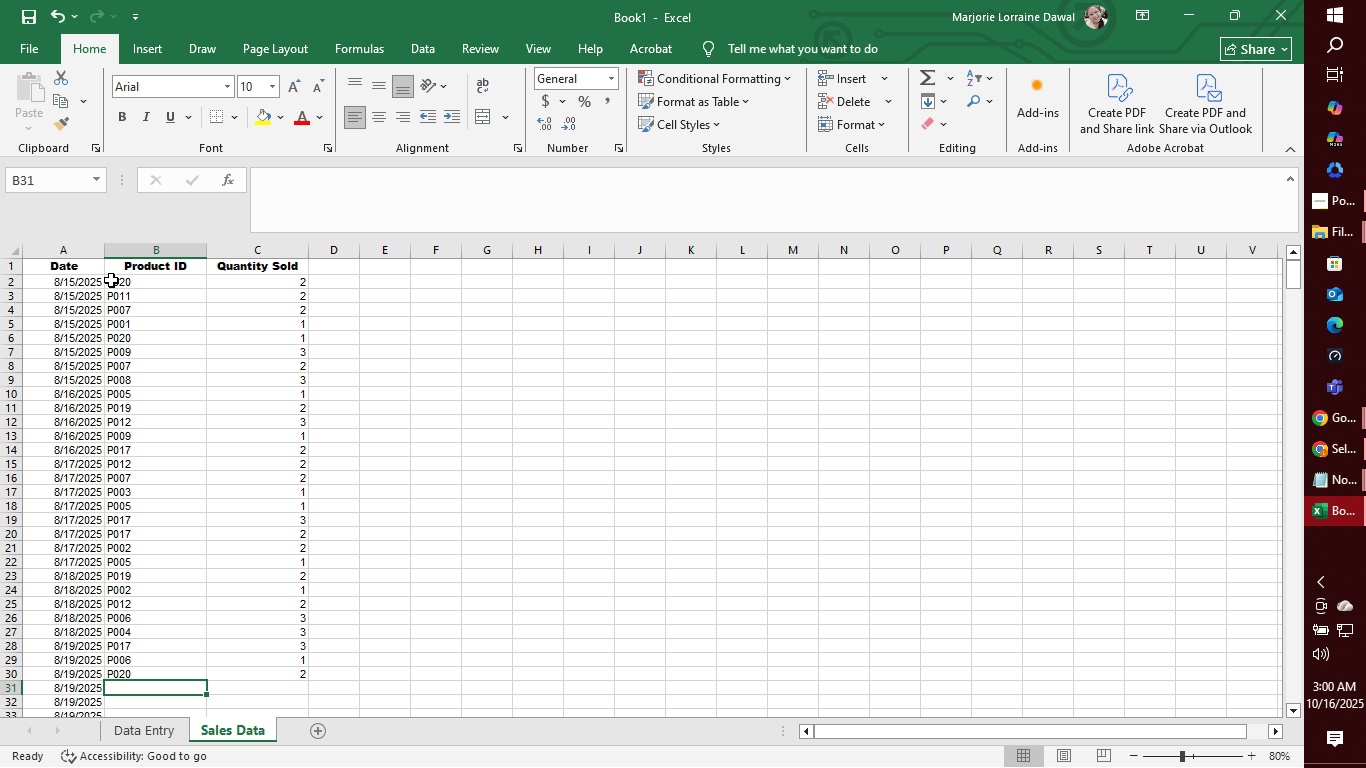 
type(P006)
key(Tab)
 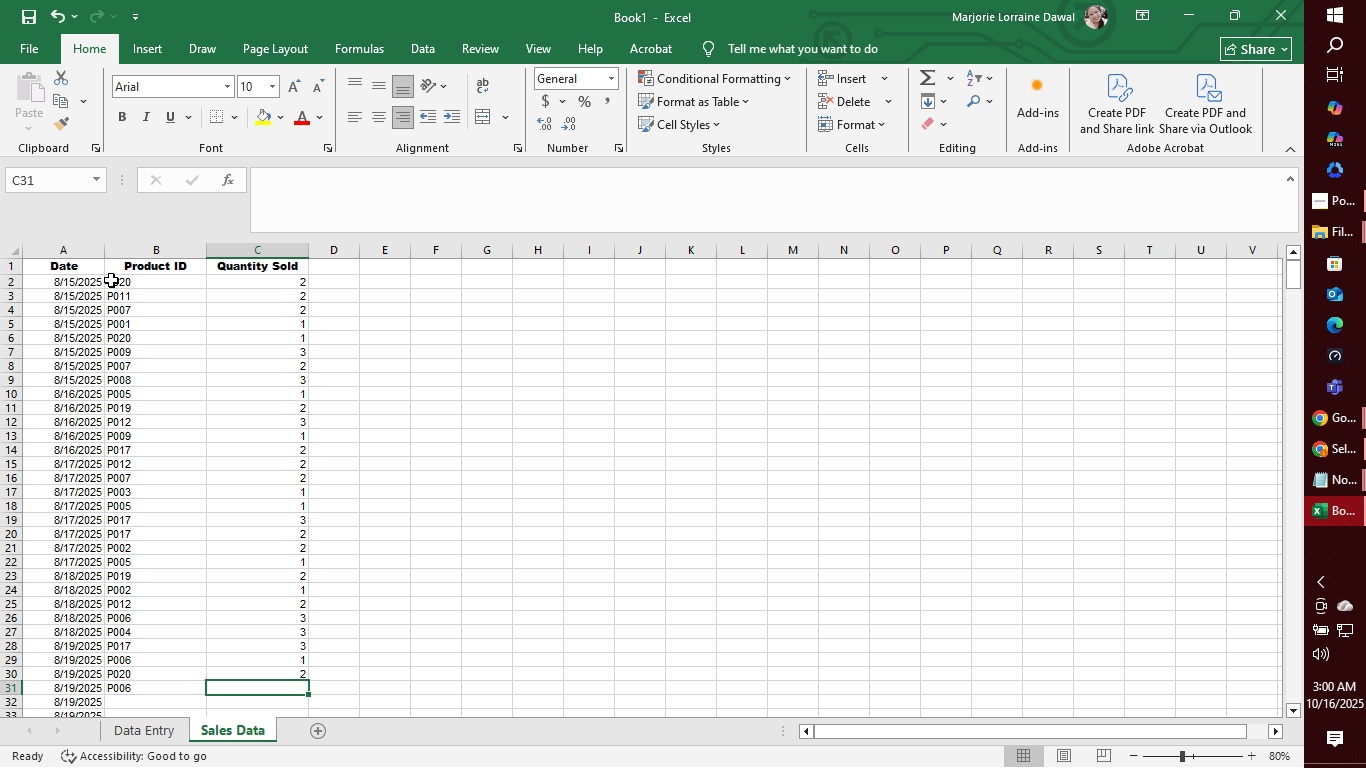 
wait(11.56)
 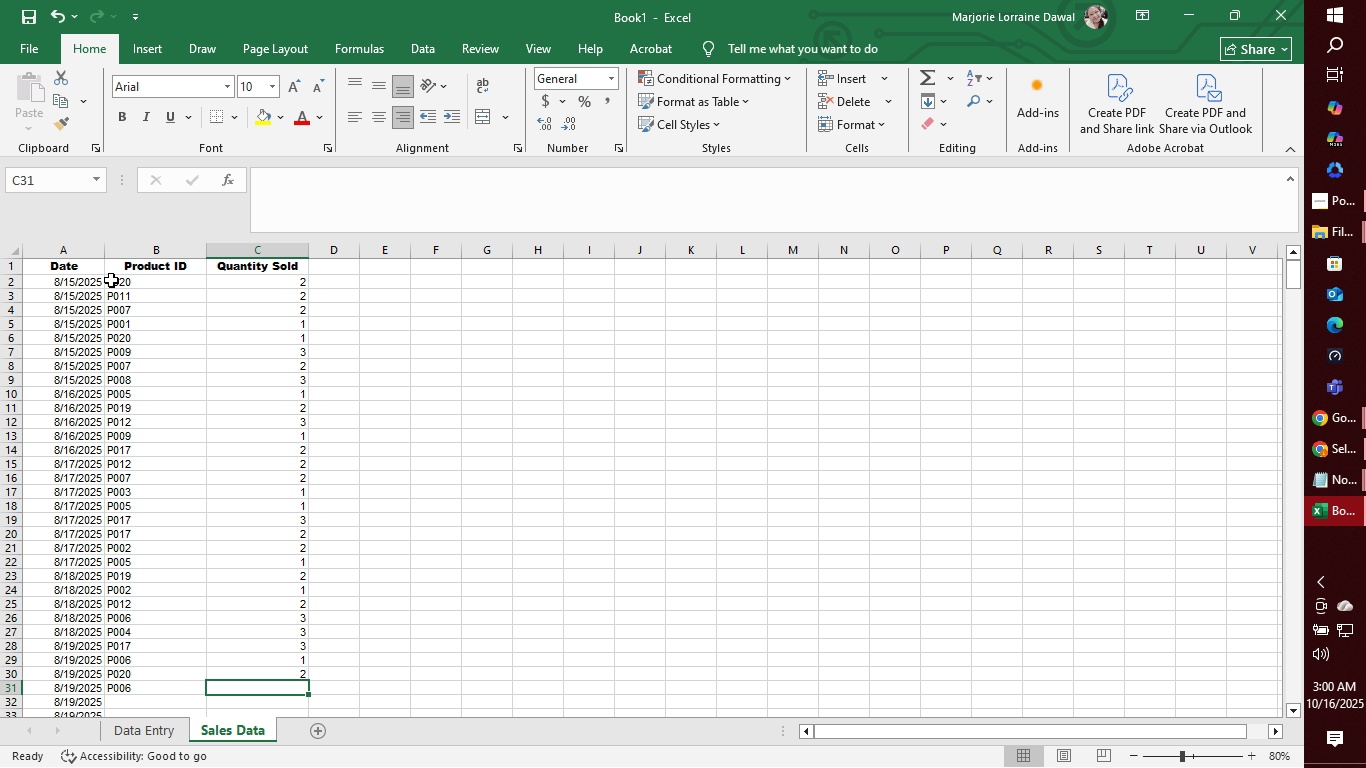 
key(2)
 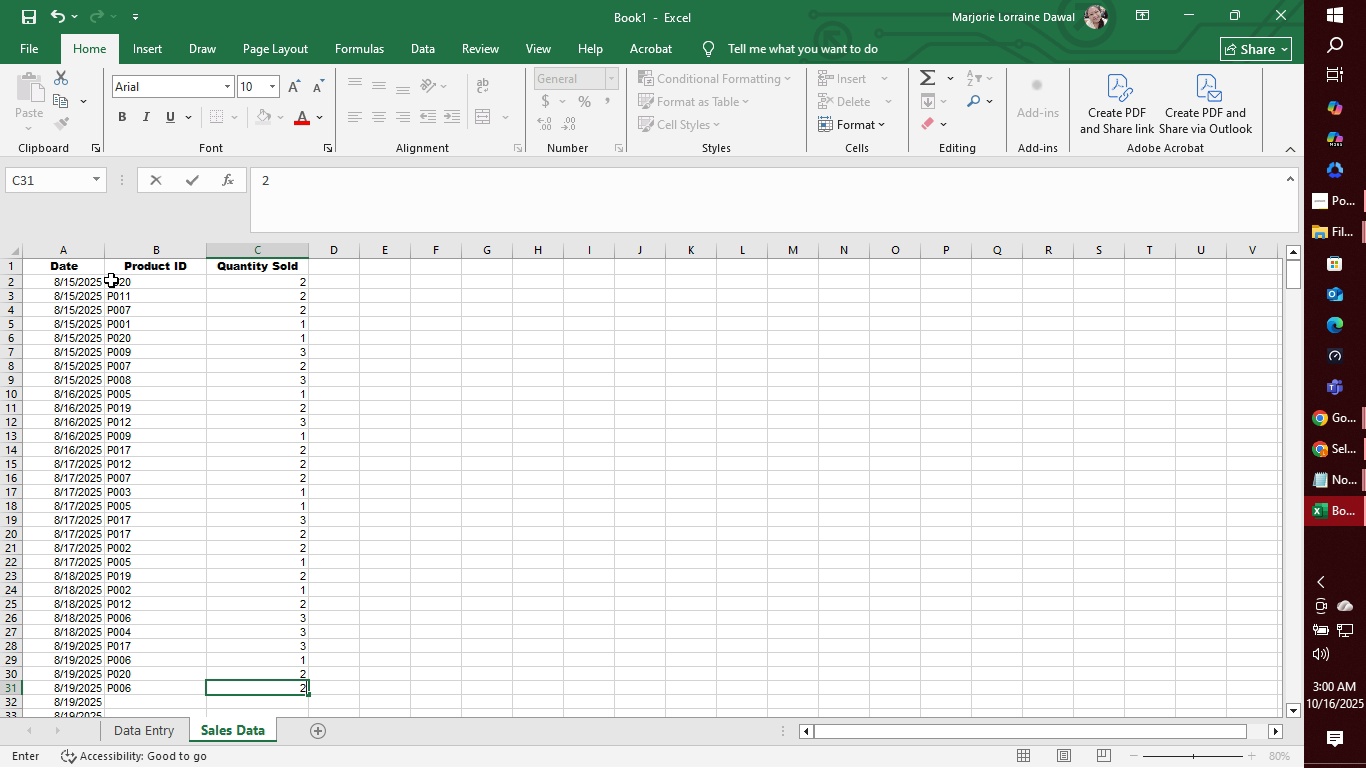 
key(Enter)
 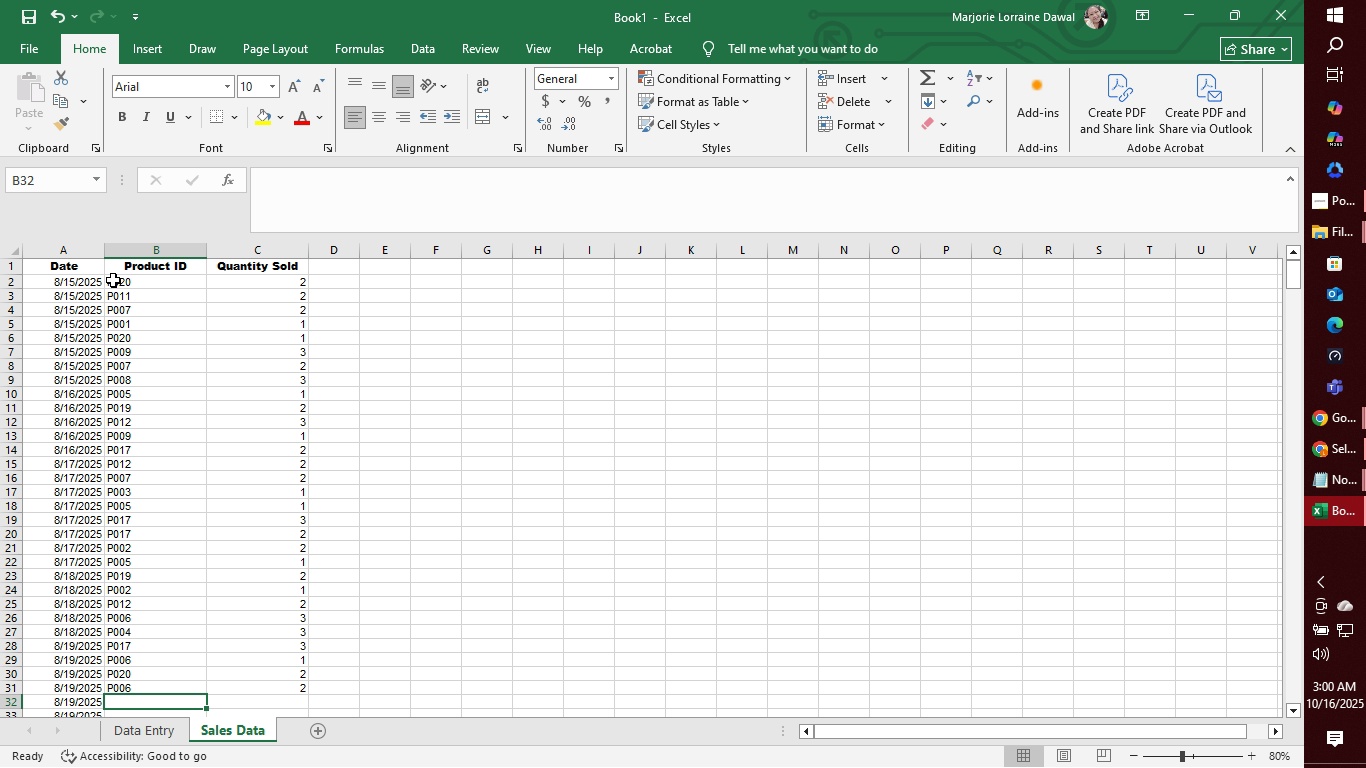 
scroll: coordinate [352, 420], scroll_direction: down, amount: 8.0
 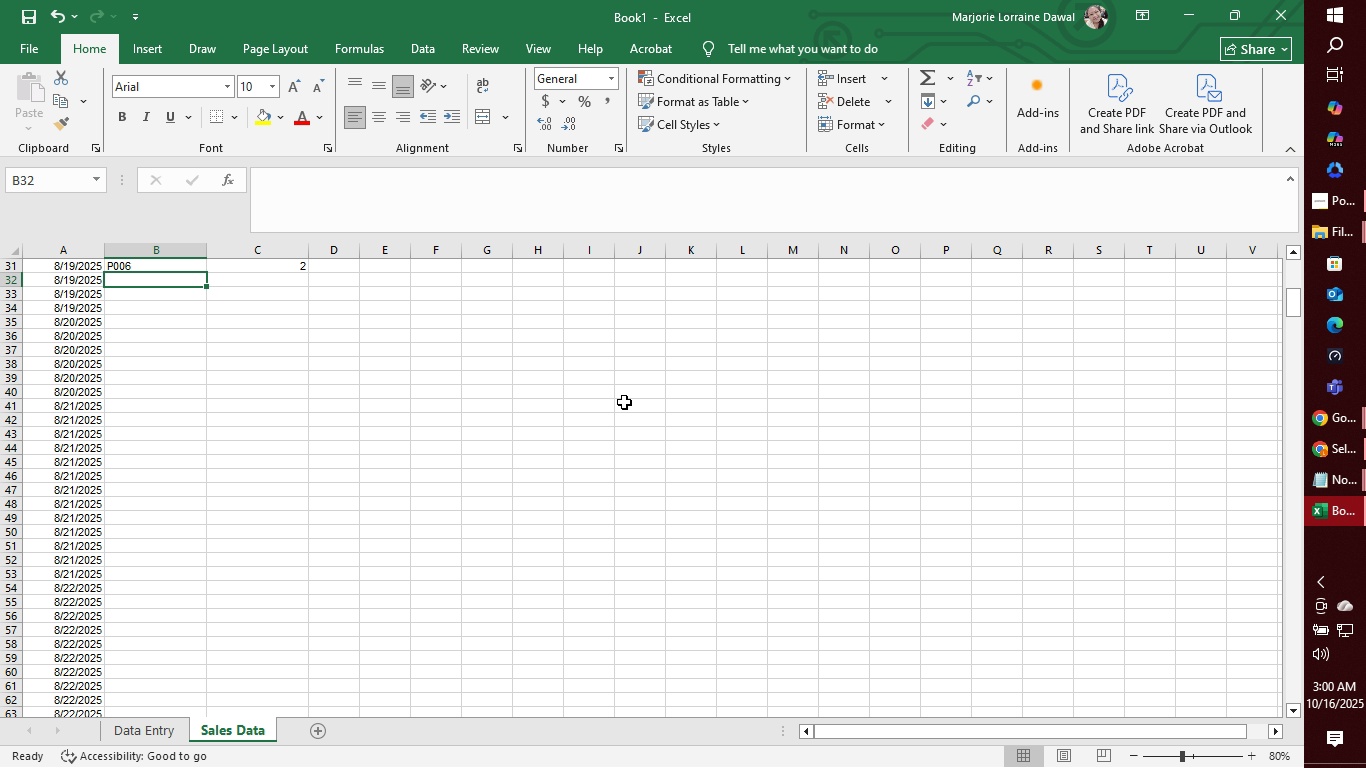 
wait(8.86)
 